 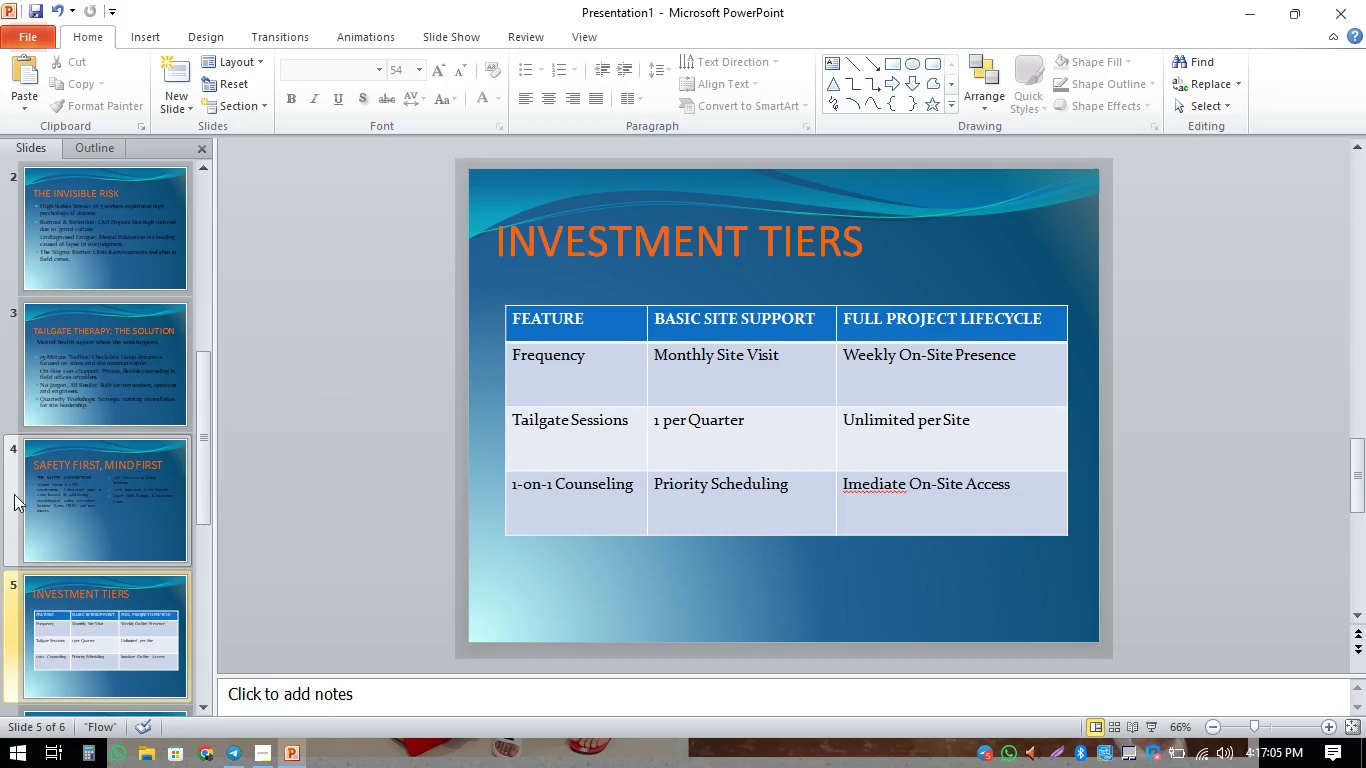 
scroll: coordinate [119, 431], scroll_direction: up, amount: 8.0
 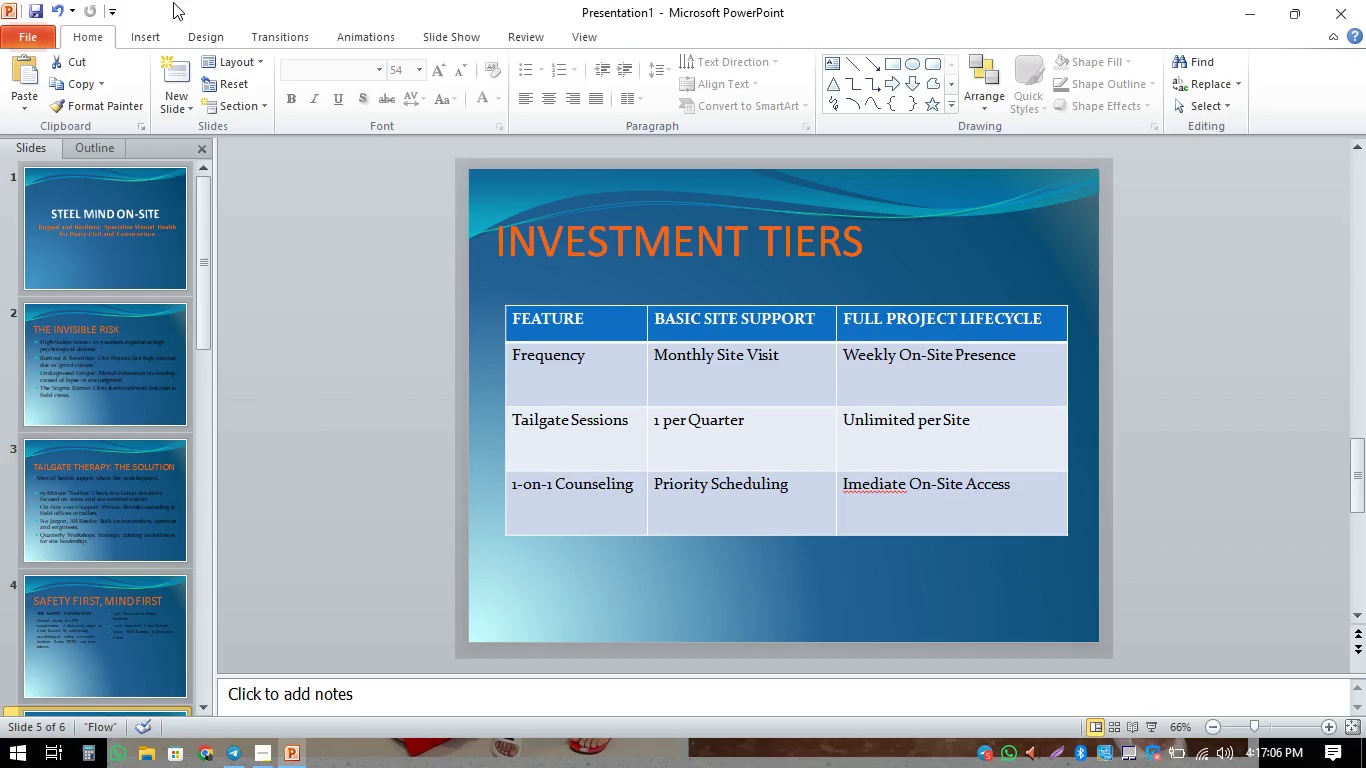 
mouse_move([42, 14])
 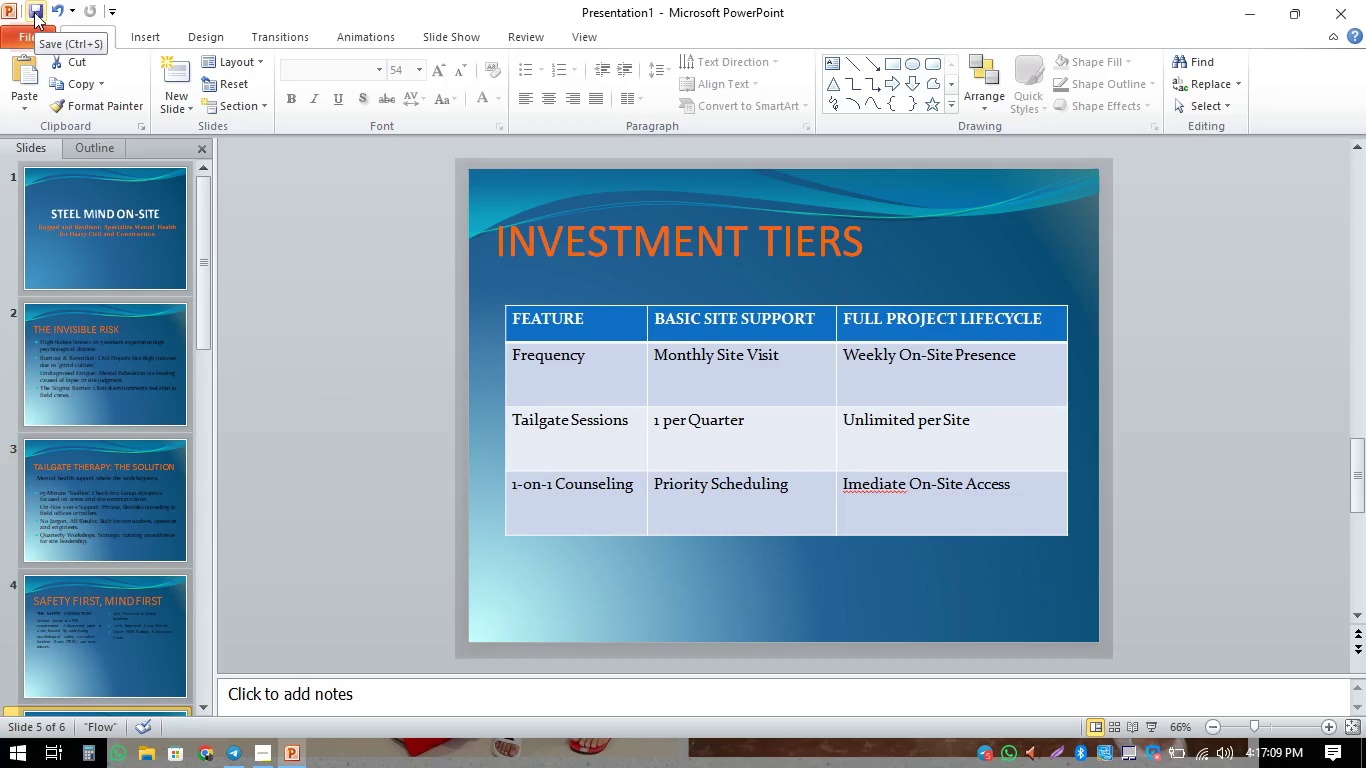 
left_click([34, 12])
 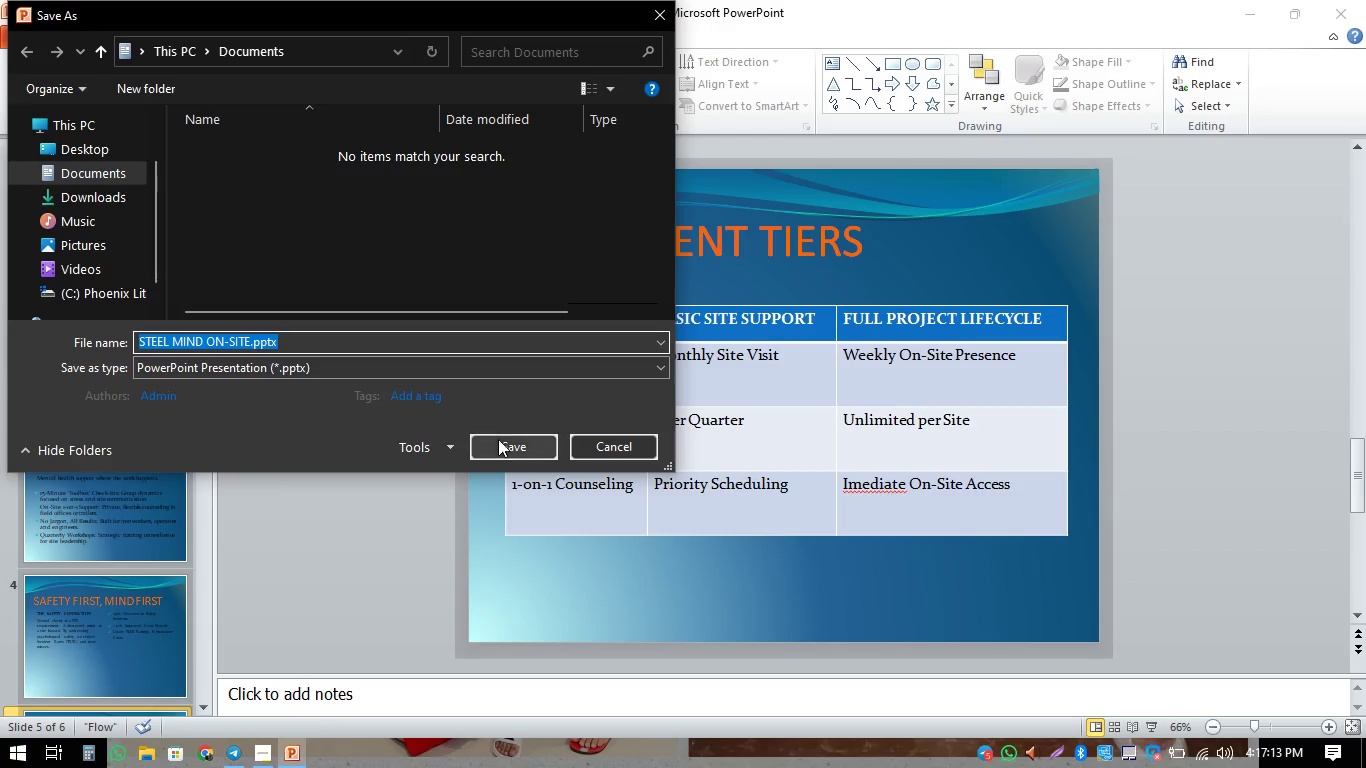 
wait(5.72)
 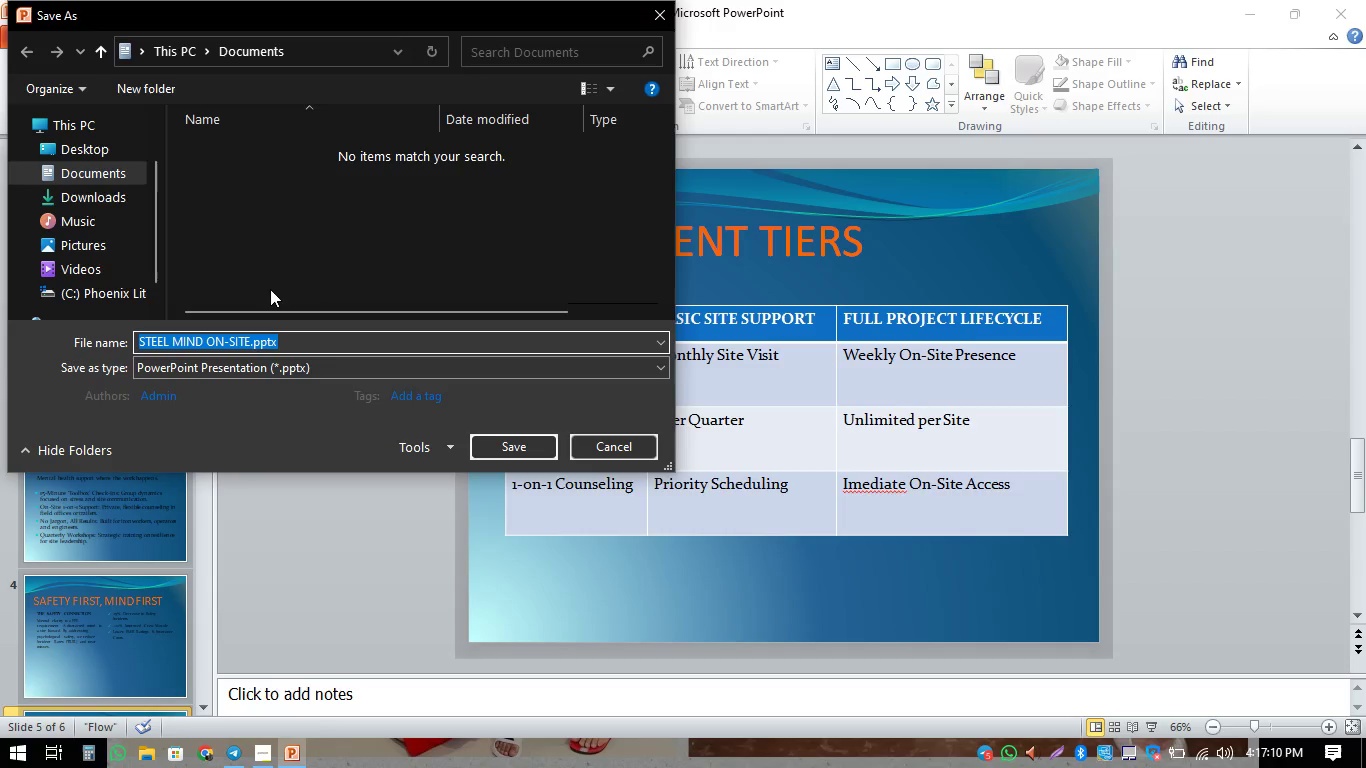 
left_click([499, 446])
 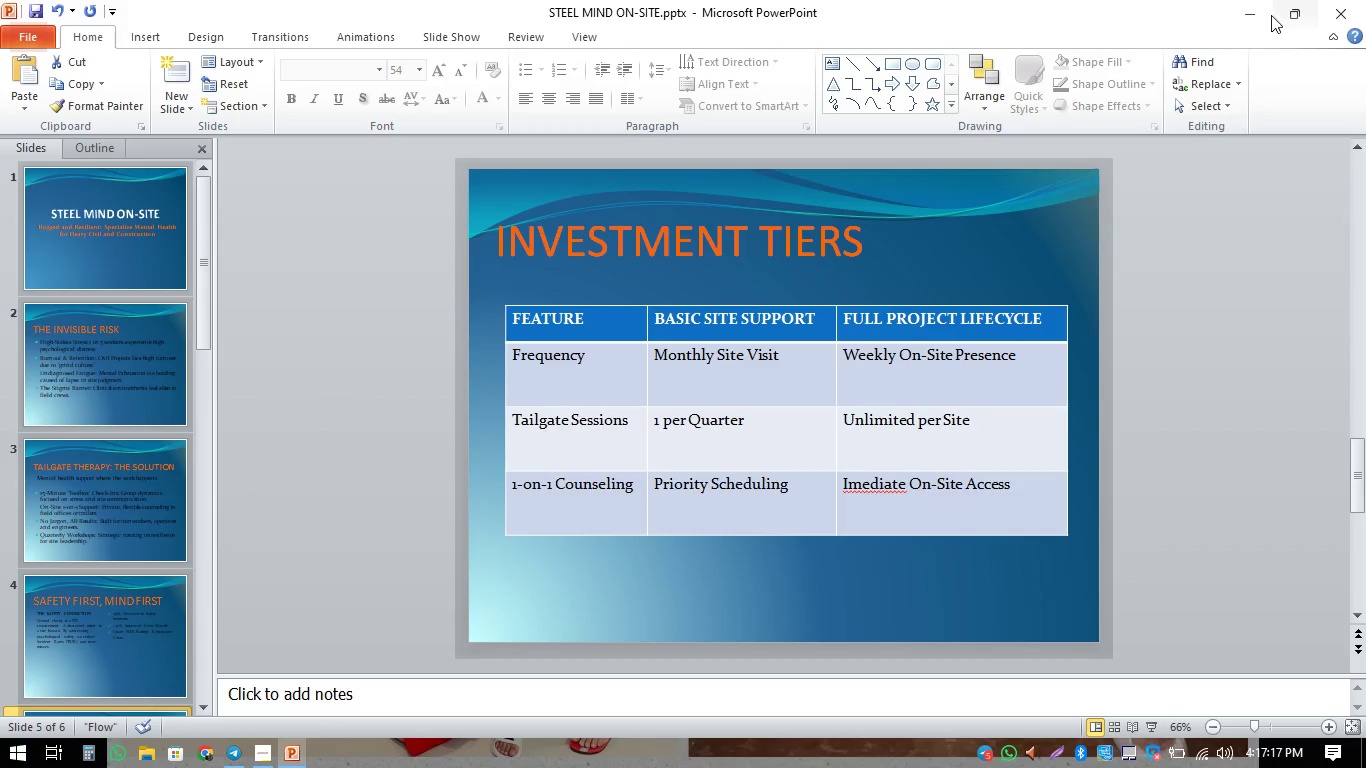 
left_click([1255, 10])
 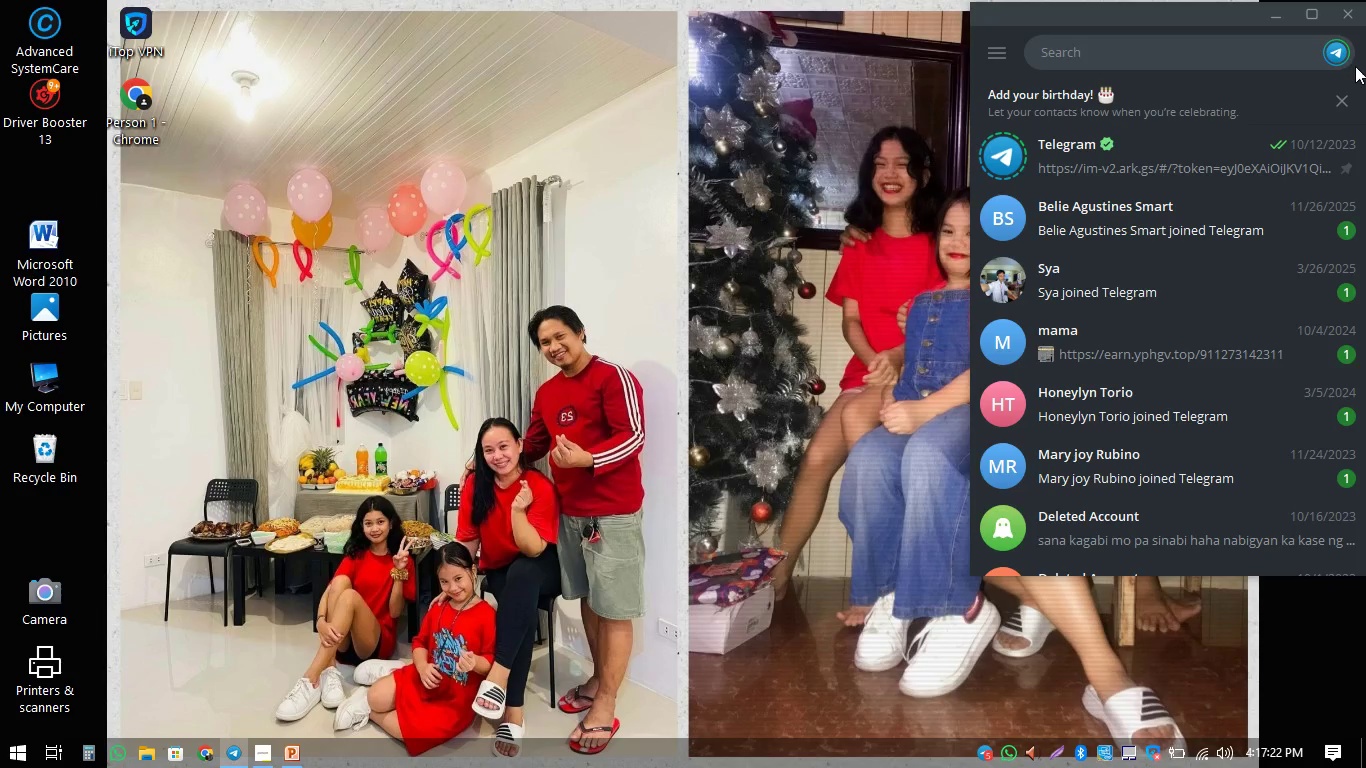 
wait(5.47)
 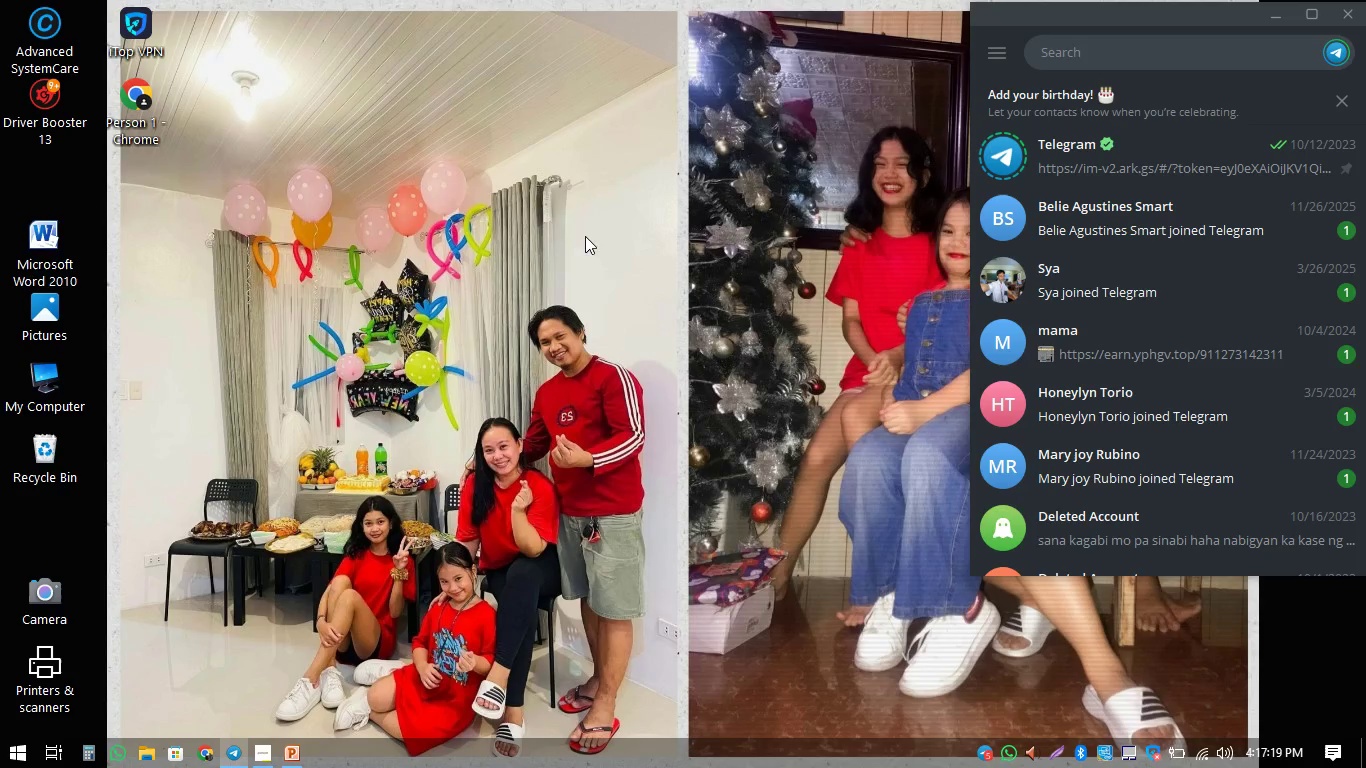 
left_click([1349, 13])
 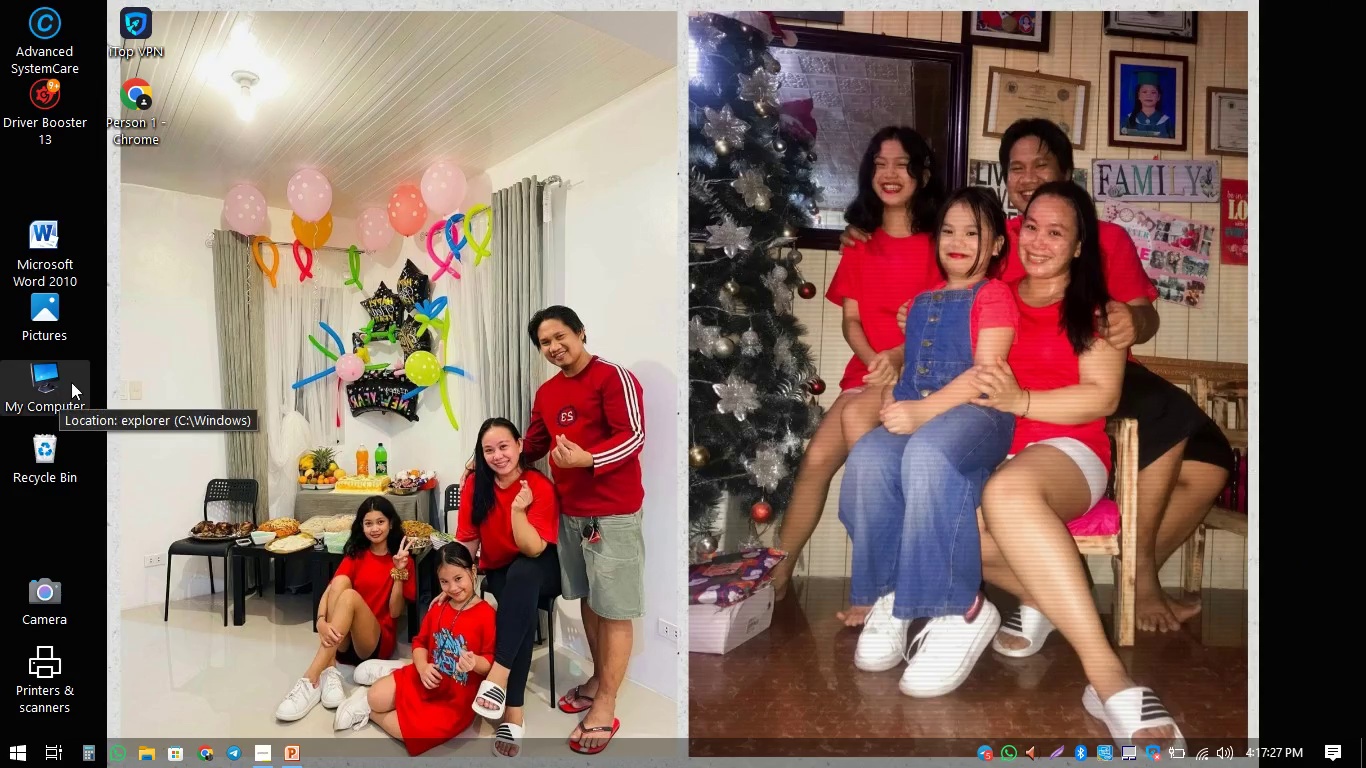 
wait(5.33)
 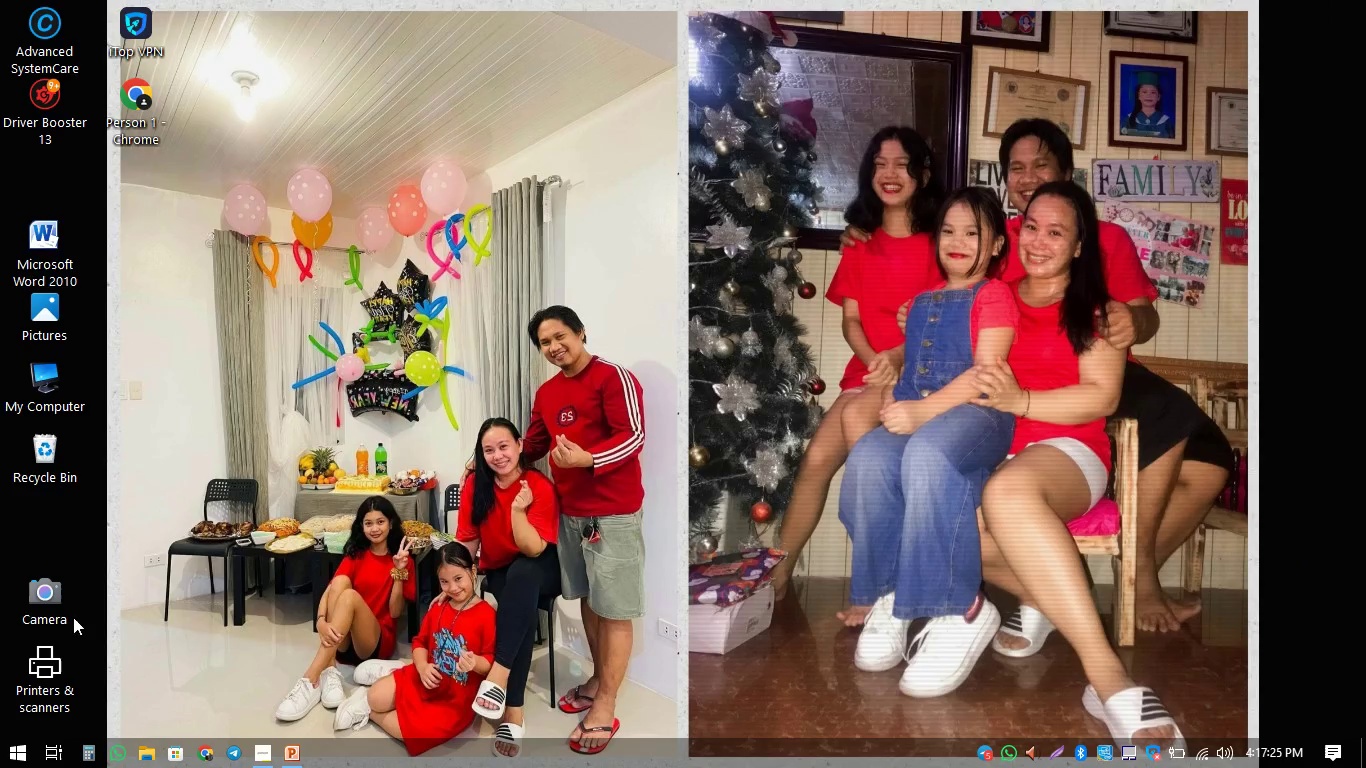 
double_click([38, 378])
 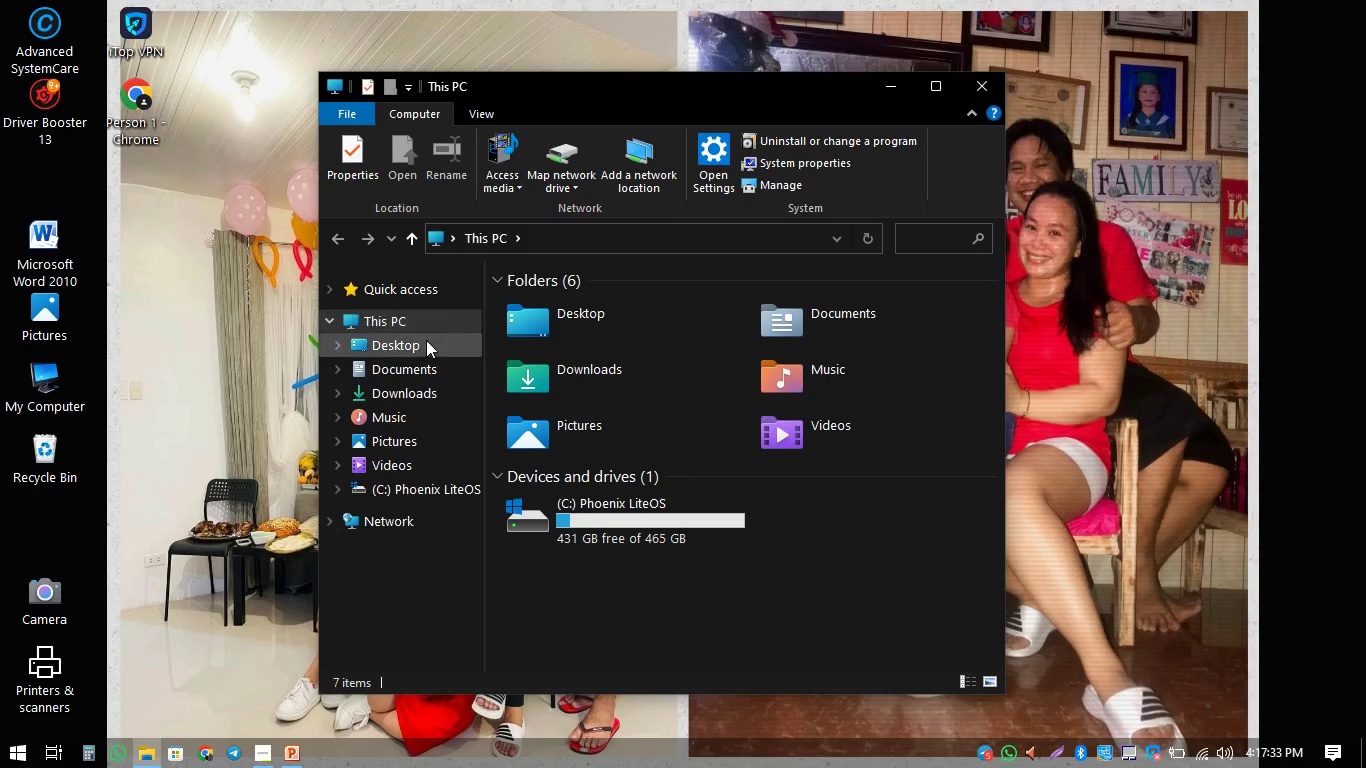 
wait(6.27)
 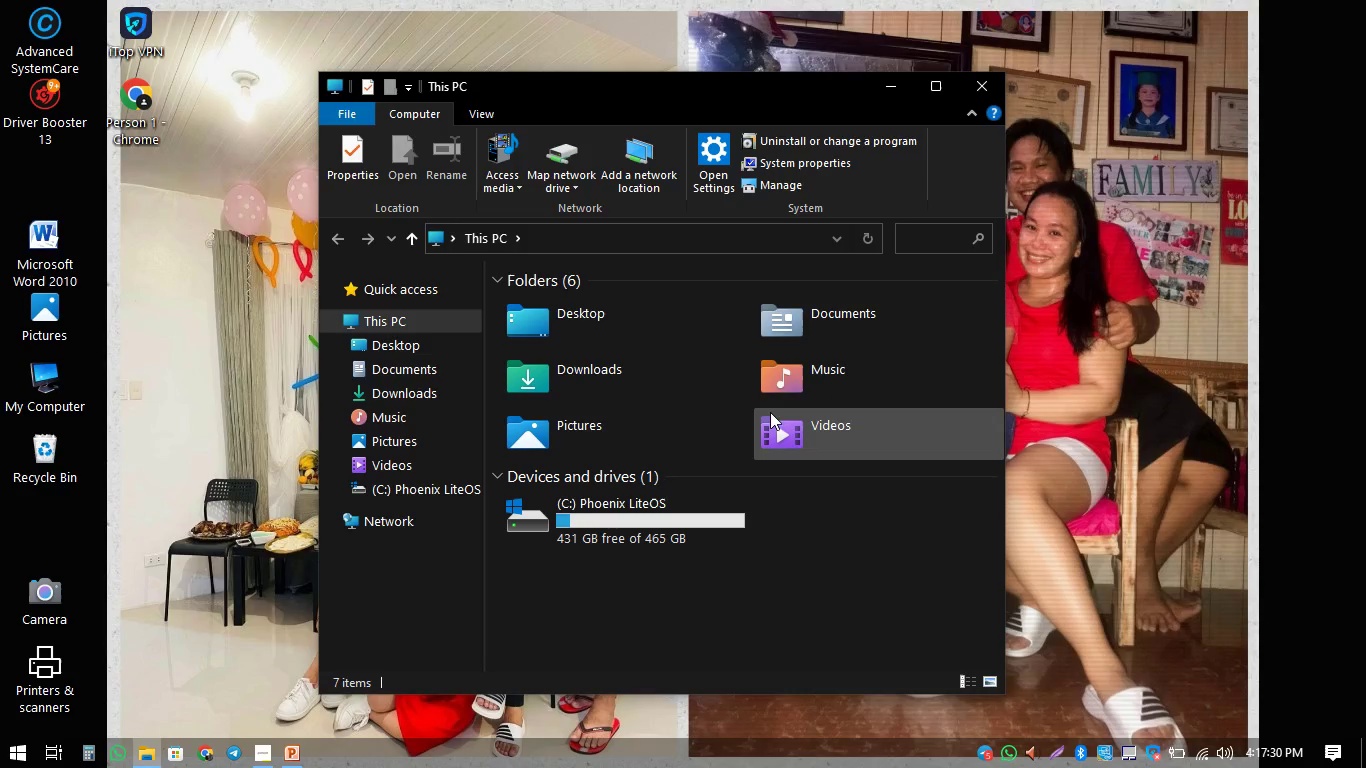 
left_click([427, 369])
 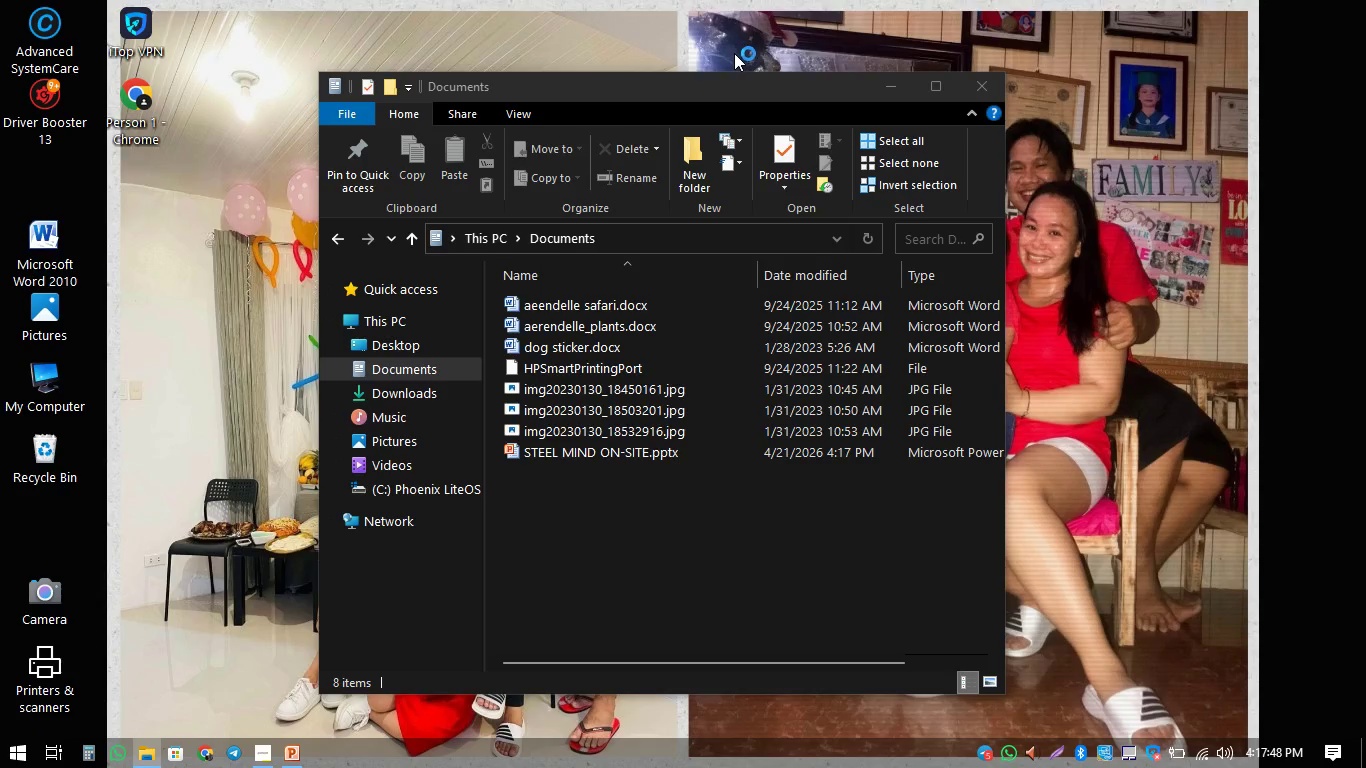 
wait(18.36)
 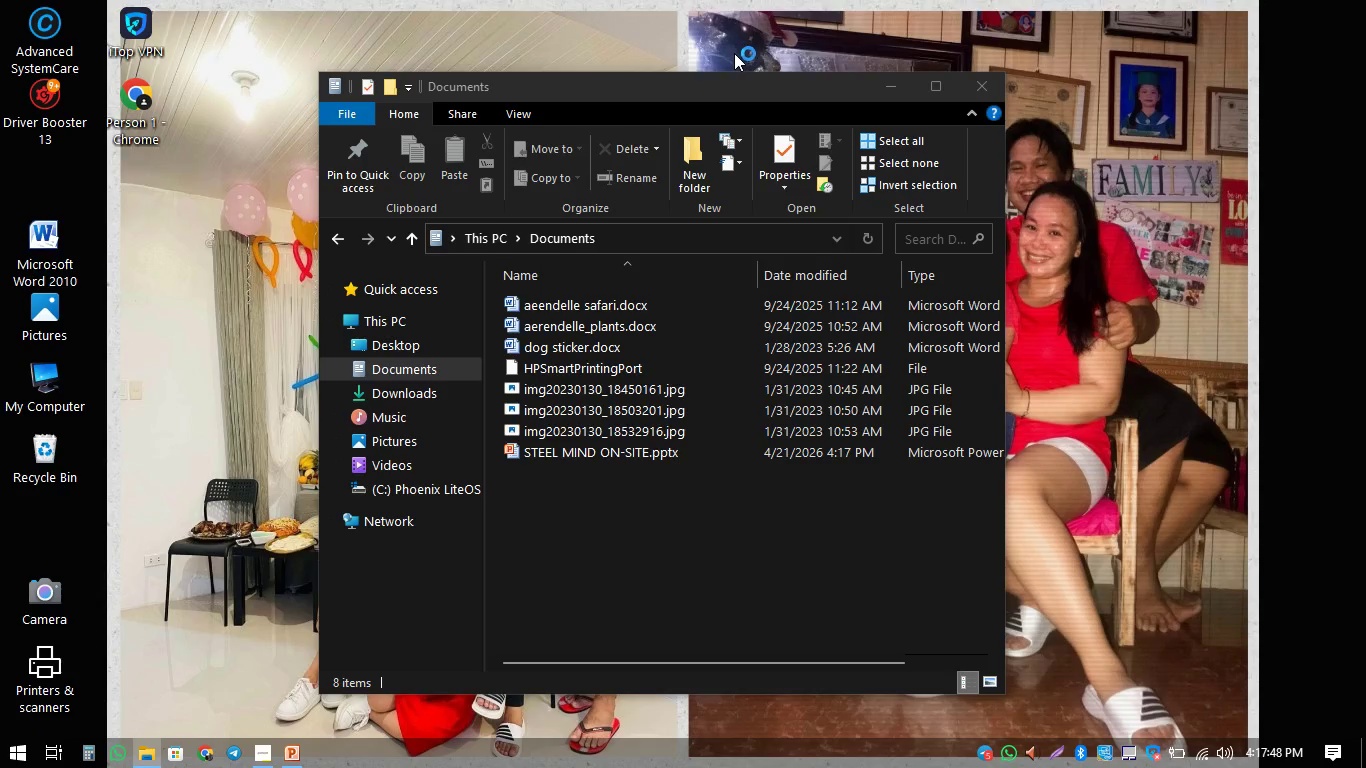 
left_click([289, 751])
 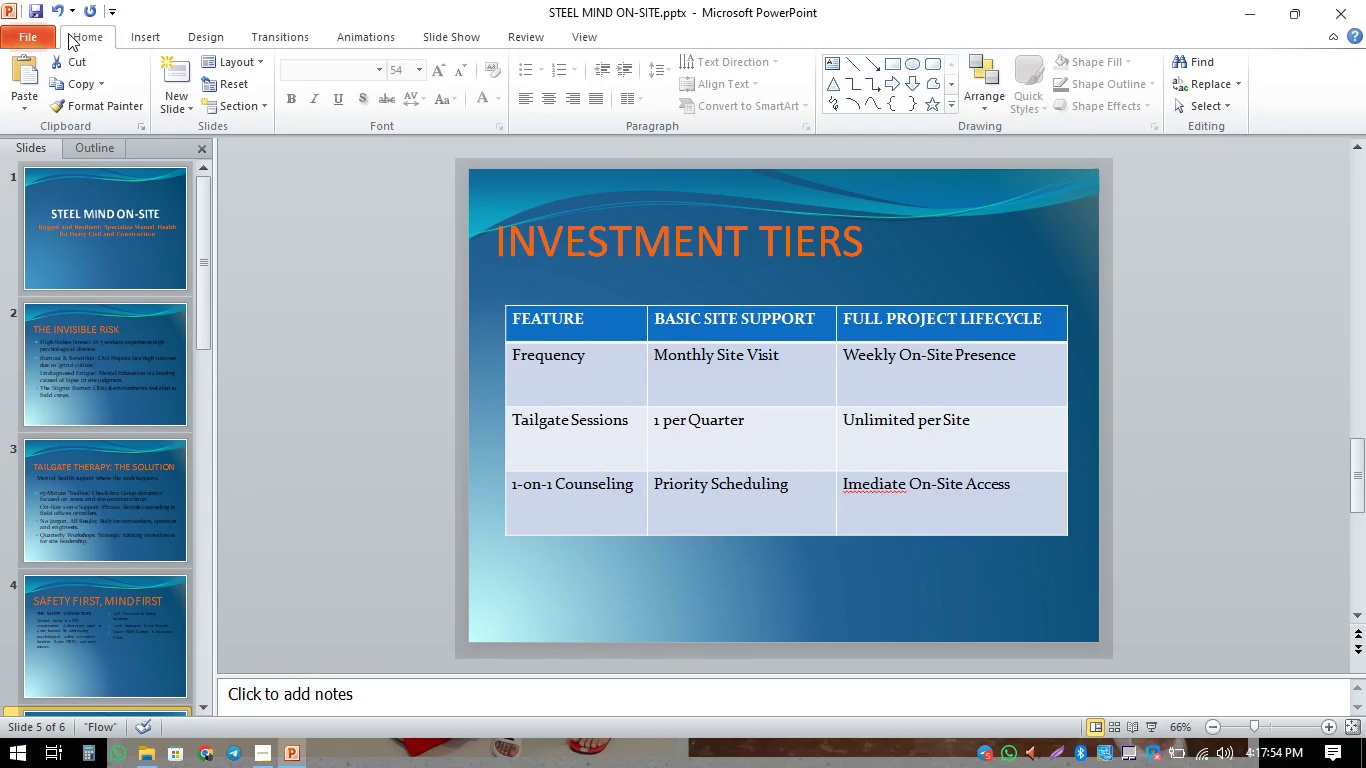 
left_click([39, 36])
 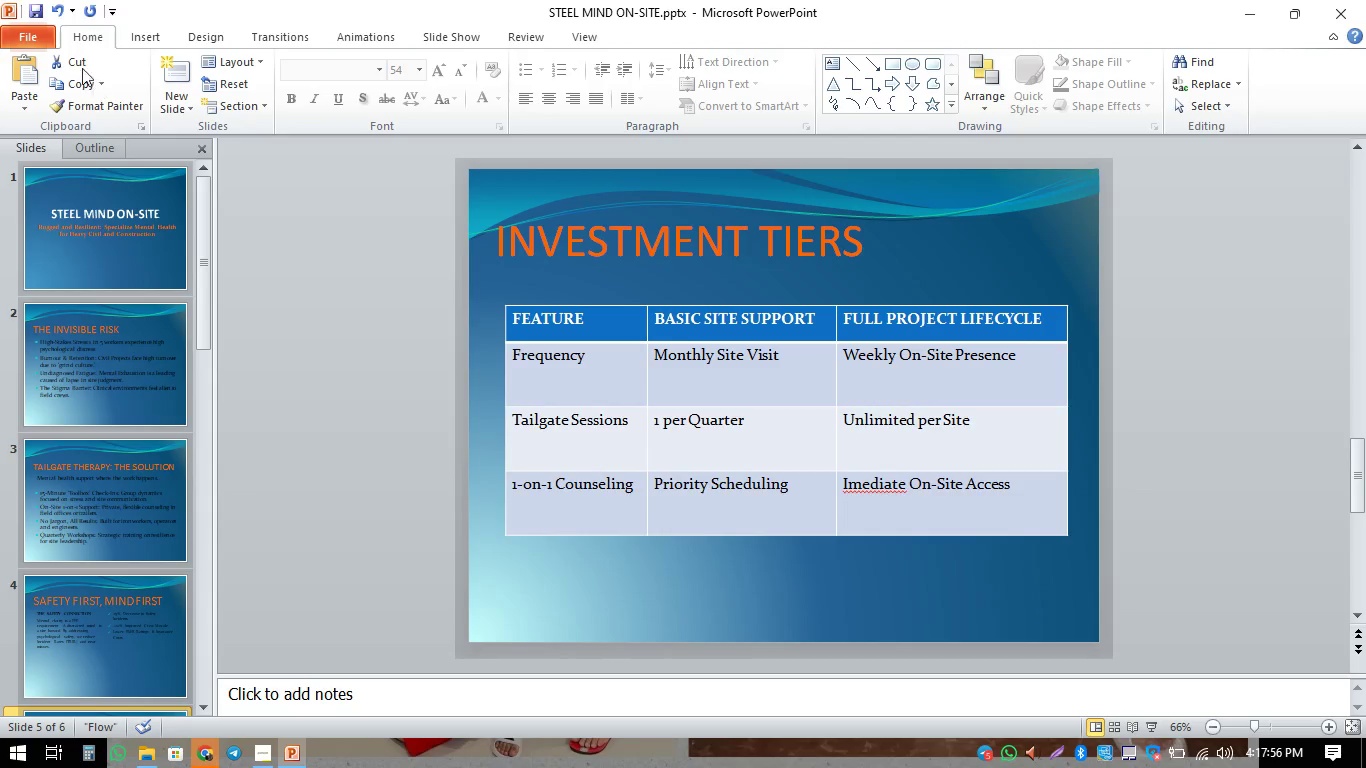 
mouse_move([64, 36])
 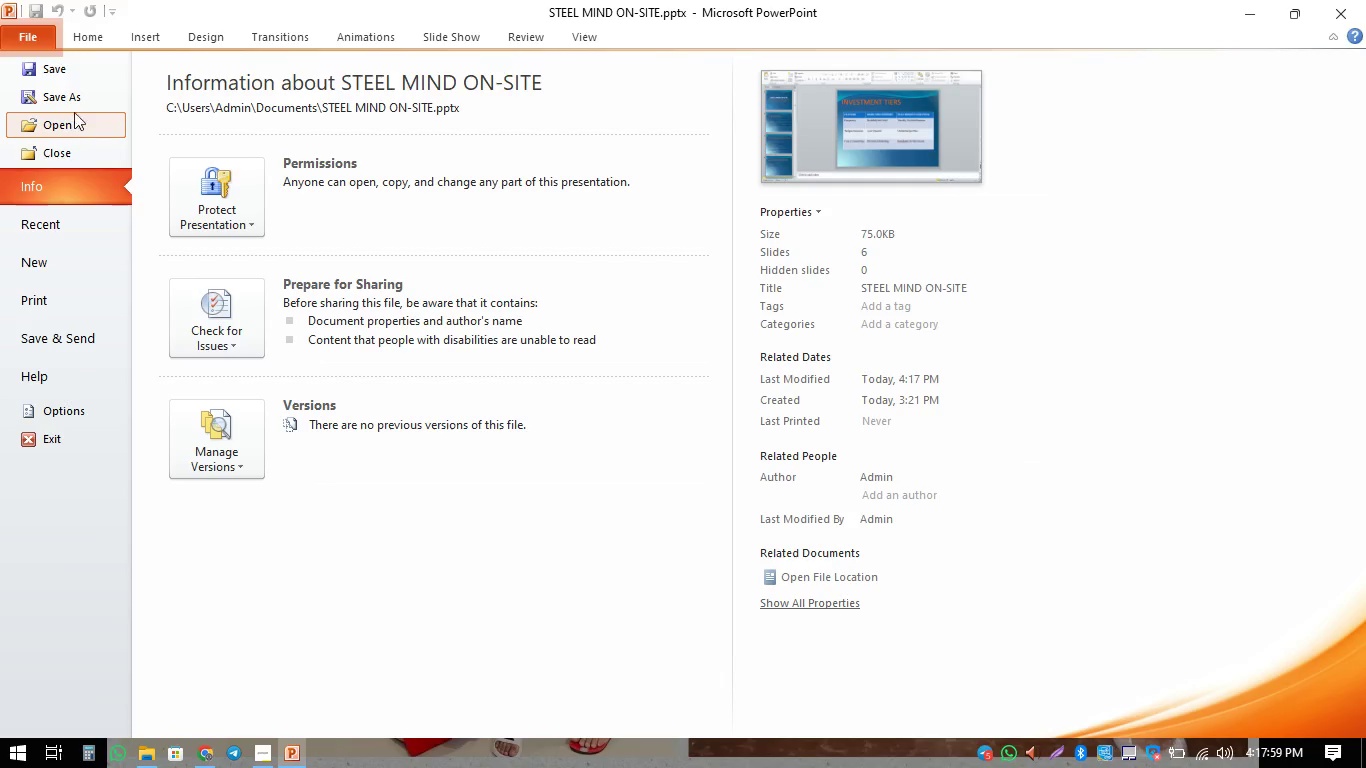 
left_click([77, 98])
 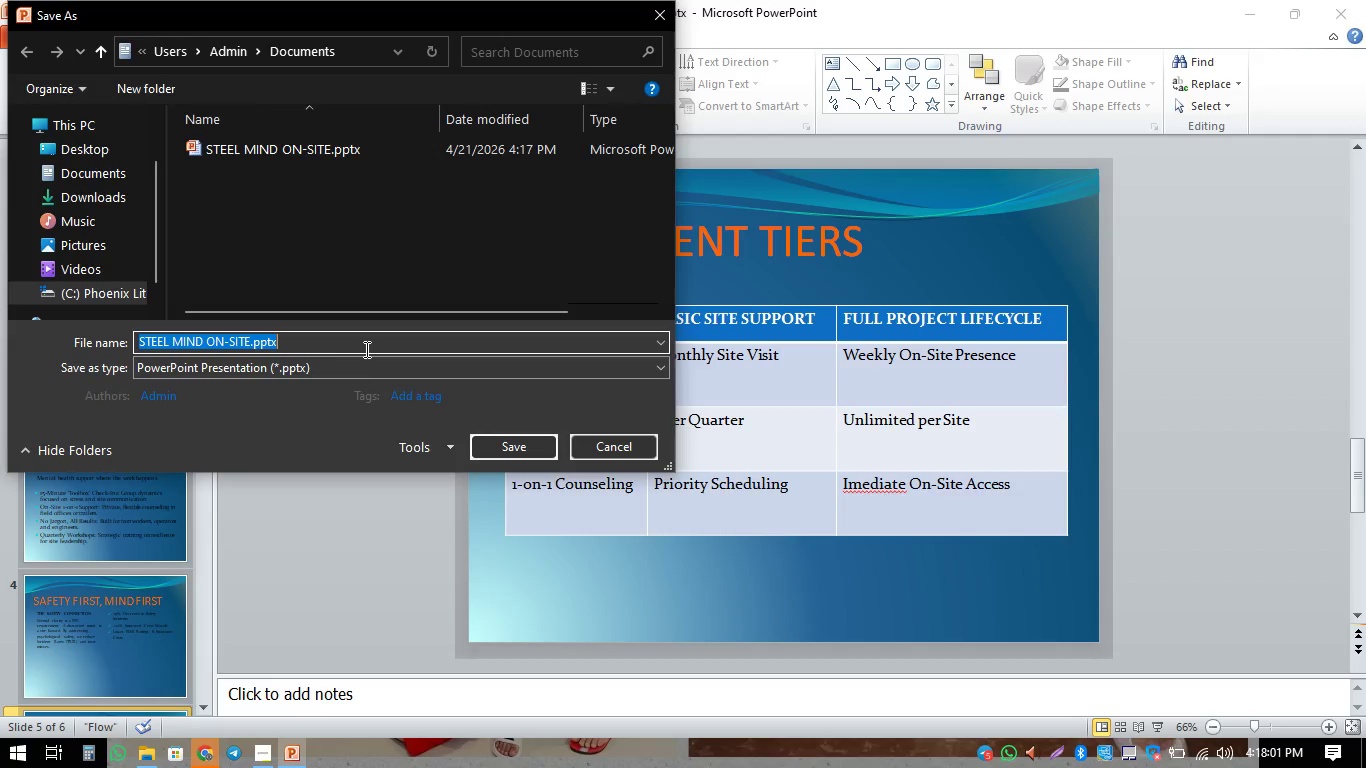 
left_click([413, 368])
 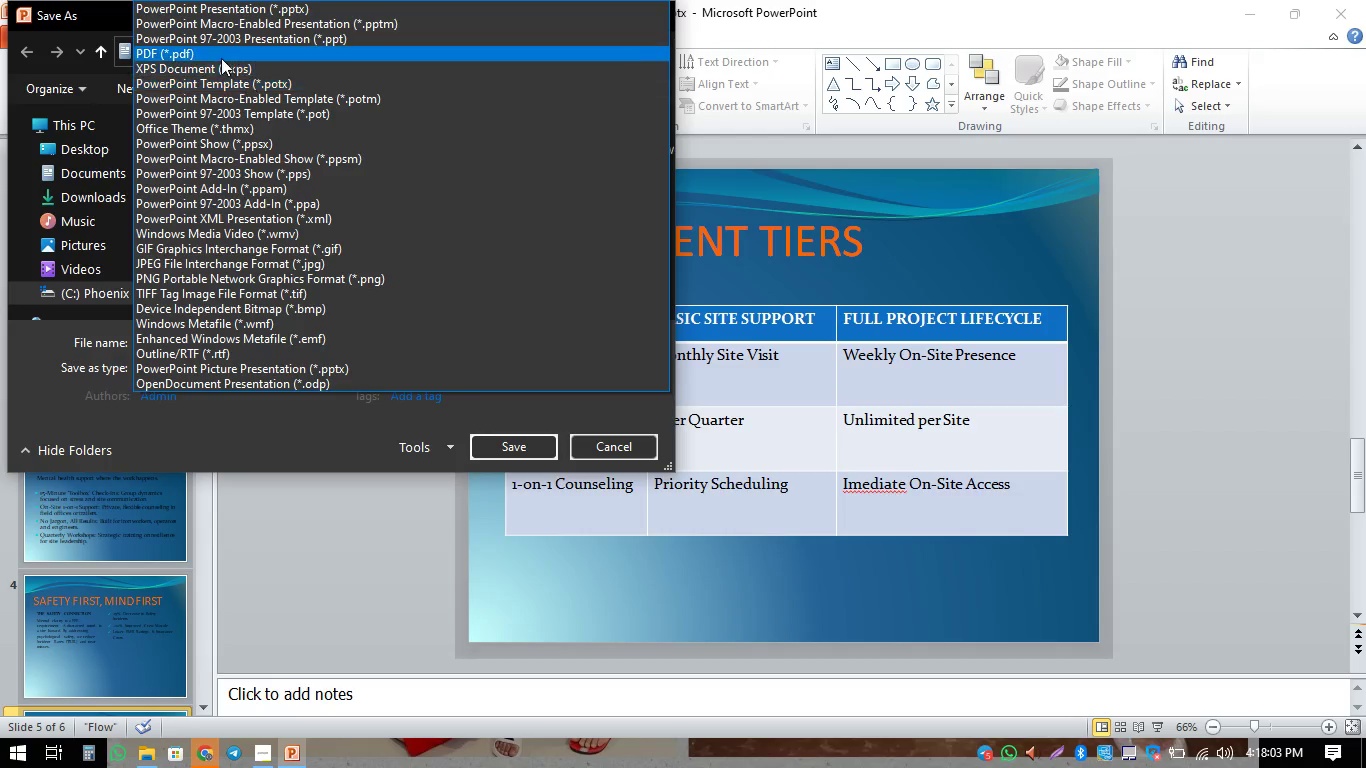 
left_click([211, 53])
 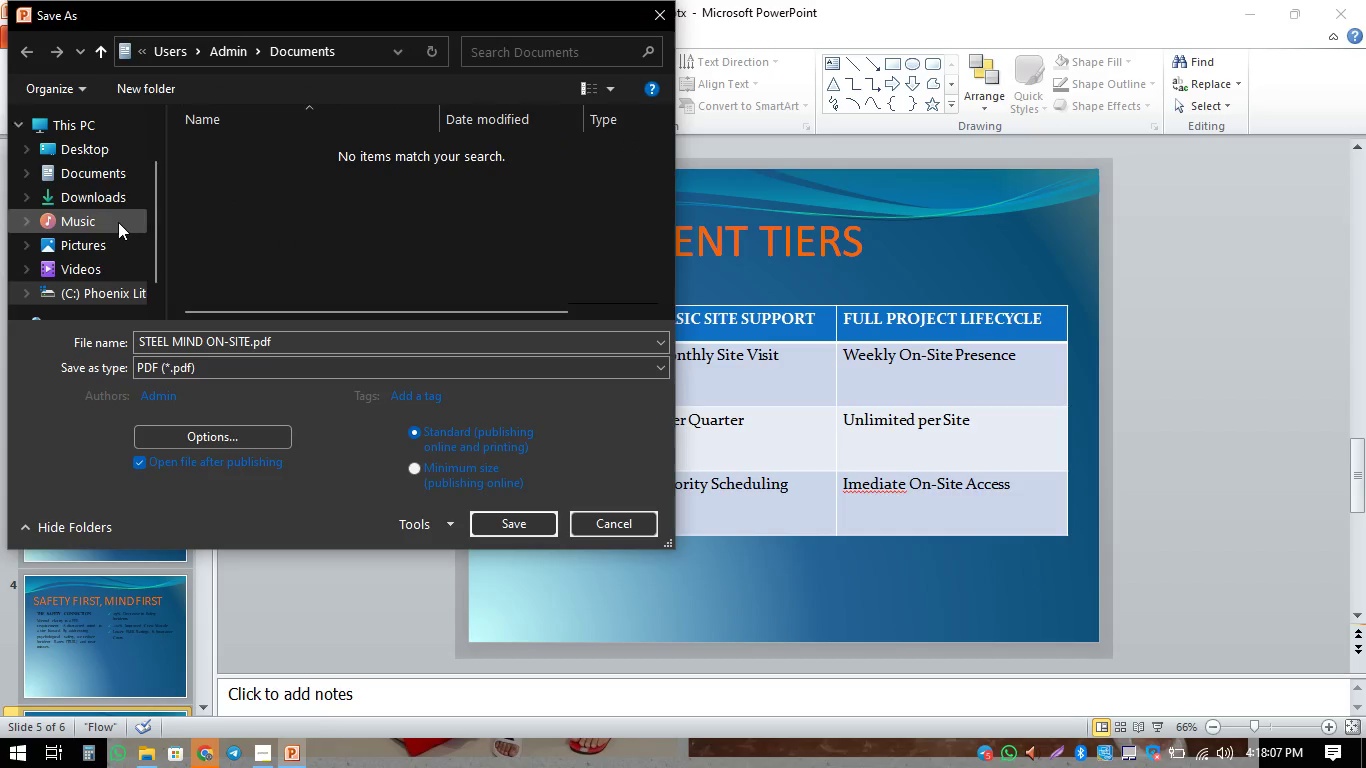 
left_click([113, 175])
 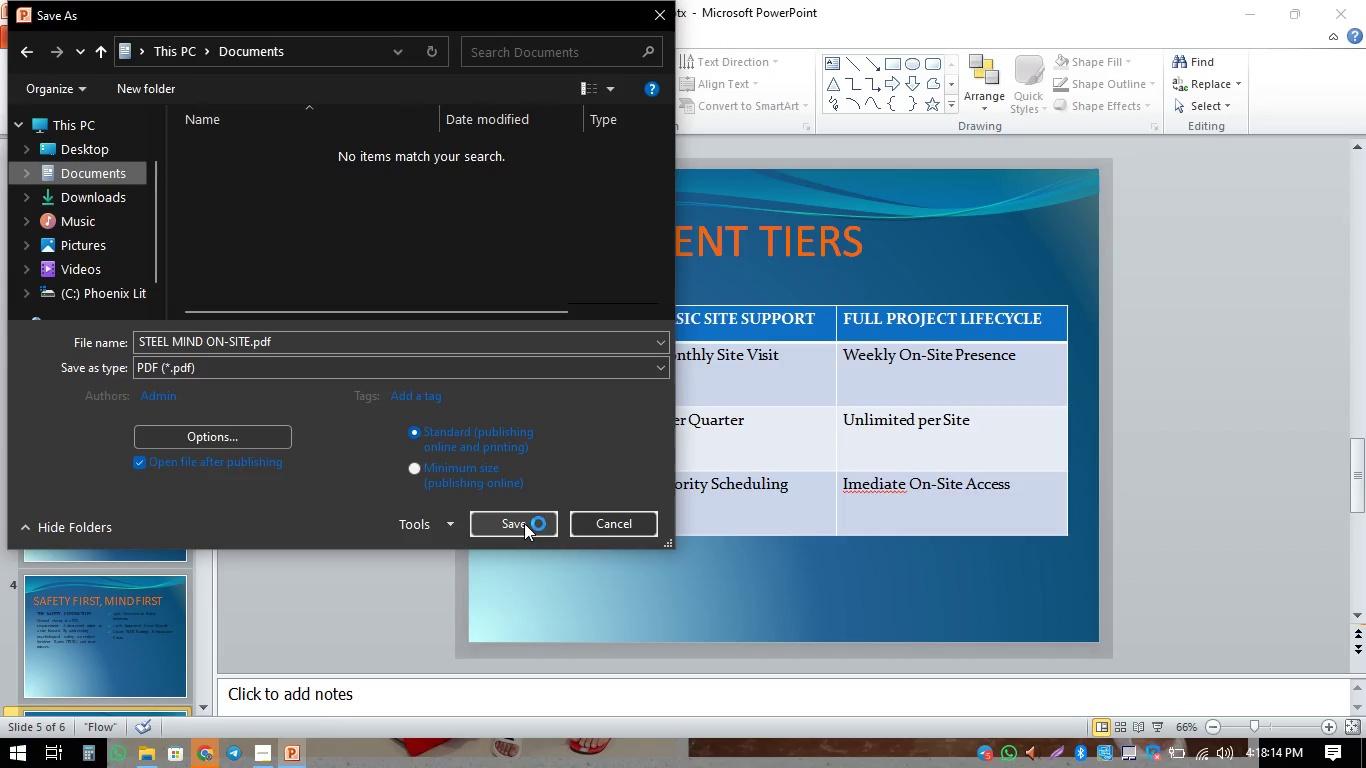 
wait(10.73)
 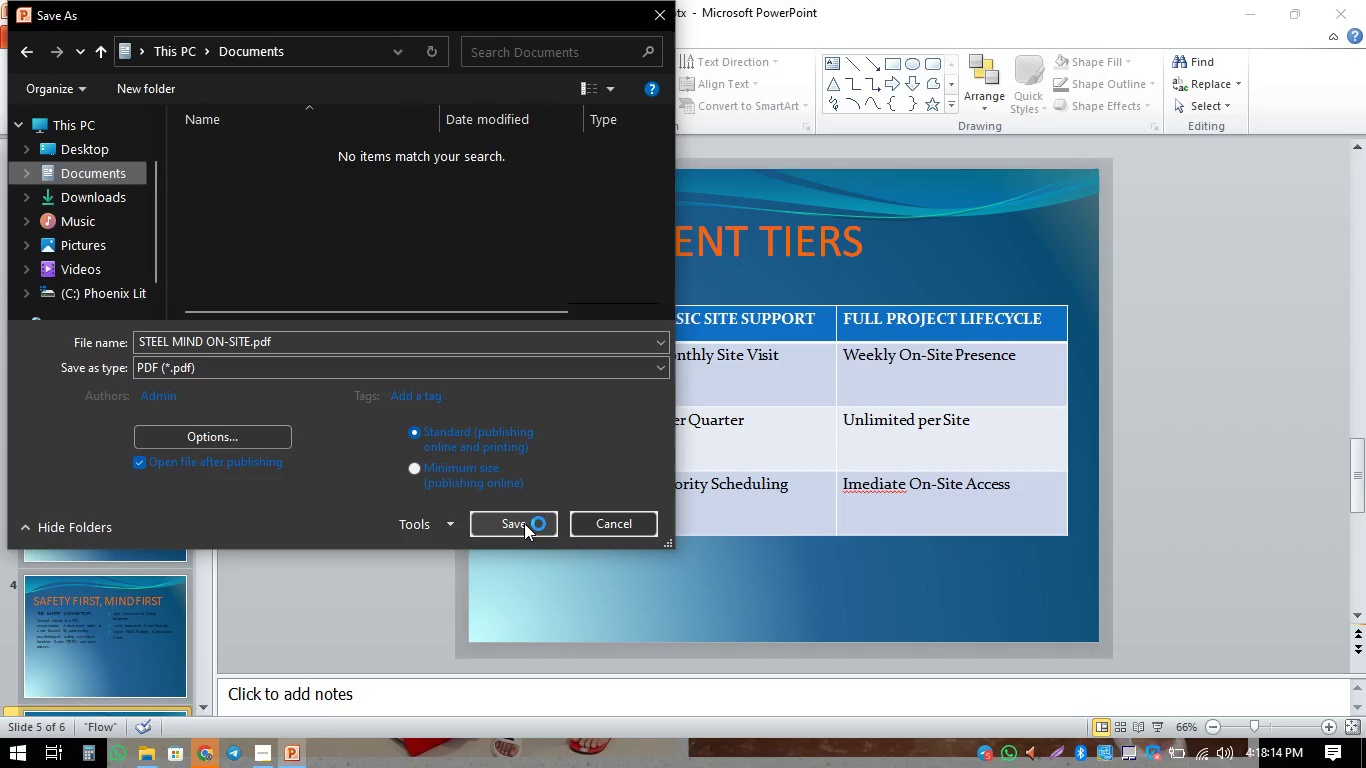 
left_click([608, 522])
 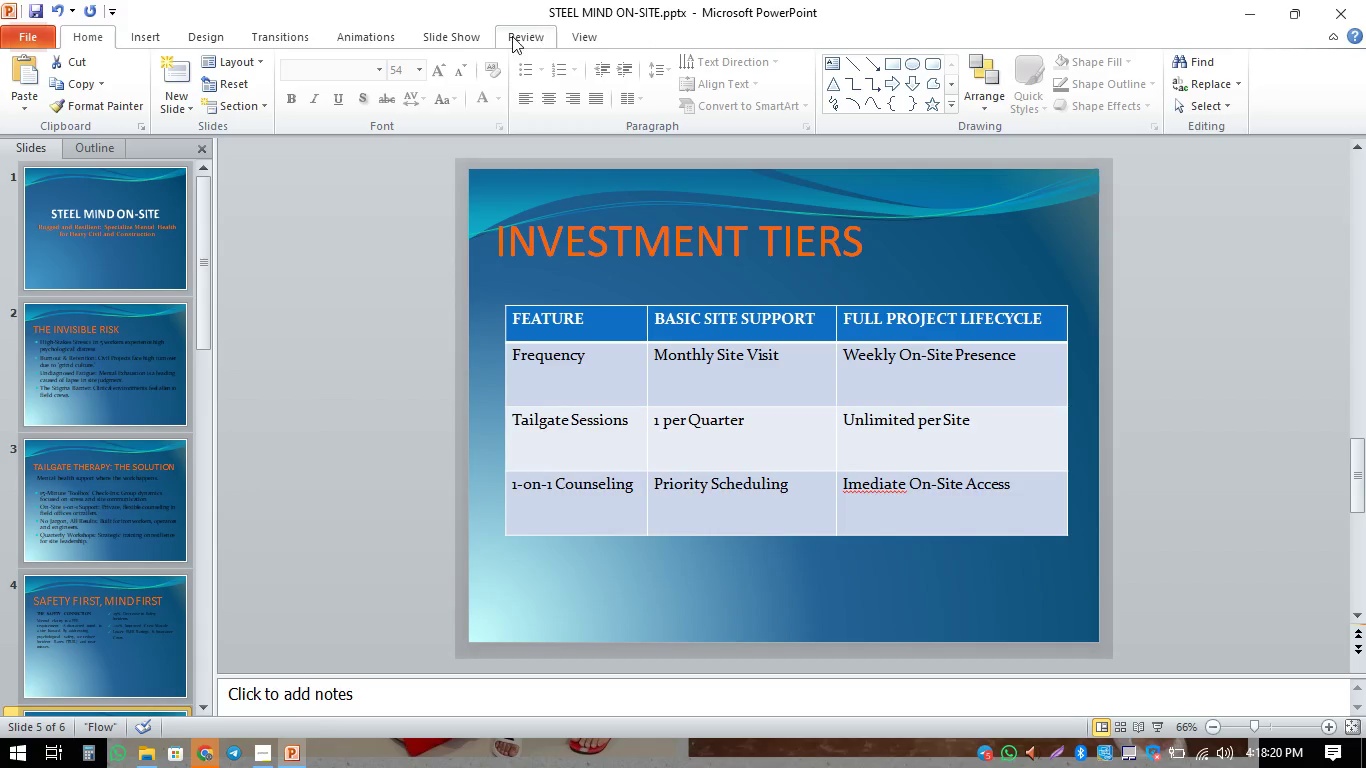 
left_click([472, 40])
 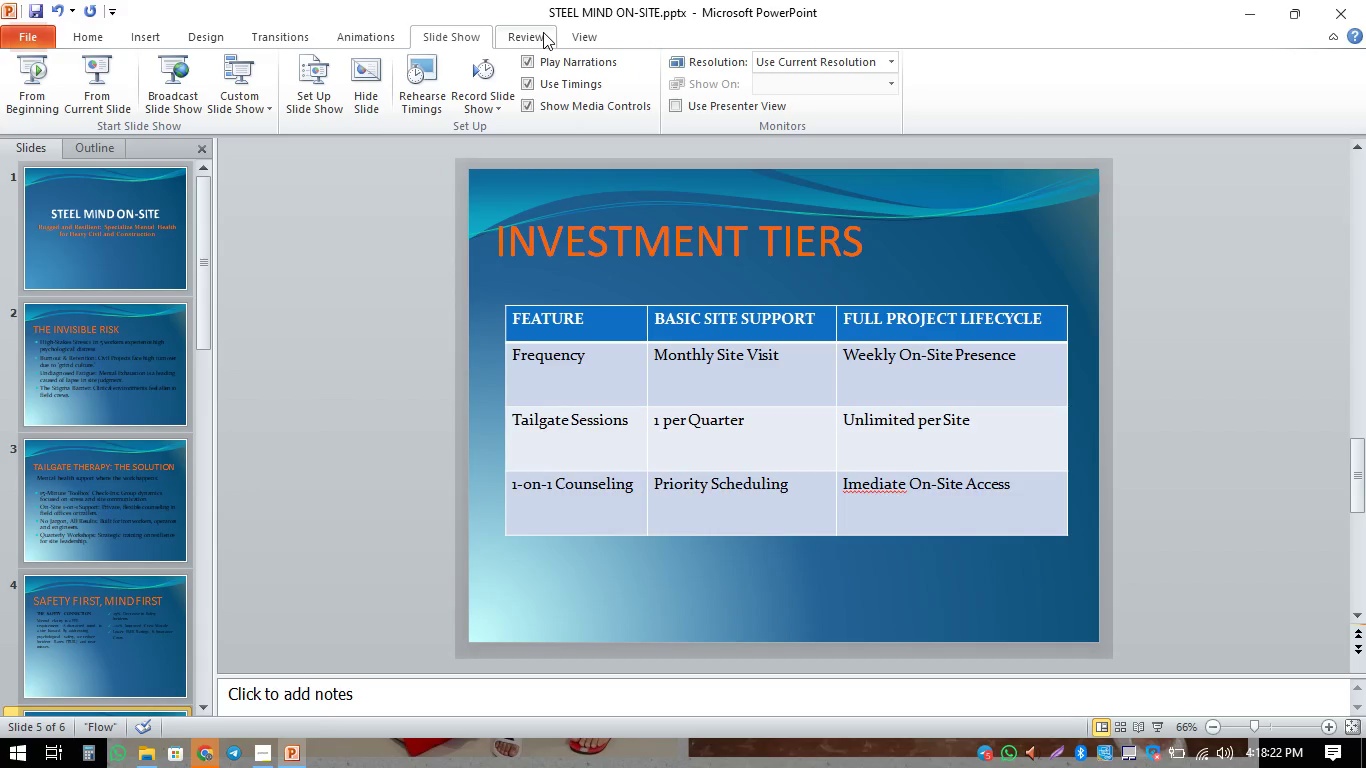 
left_click_drag(start_coordinate=[533, 36], to_coordinate=[551, 34])
 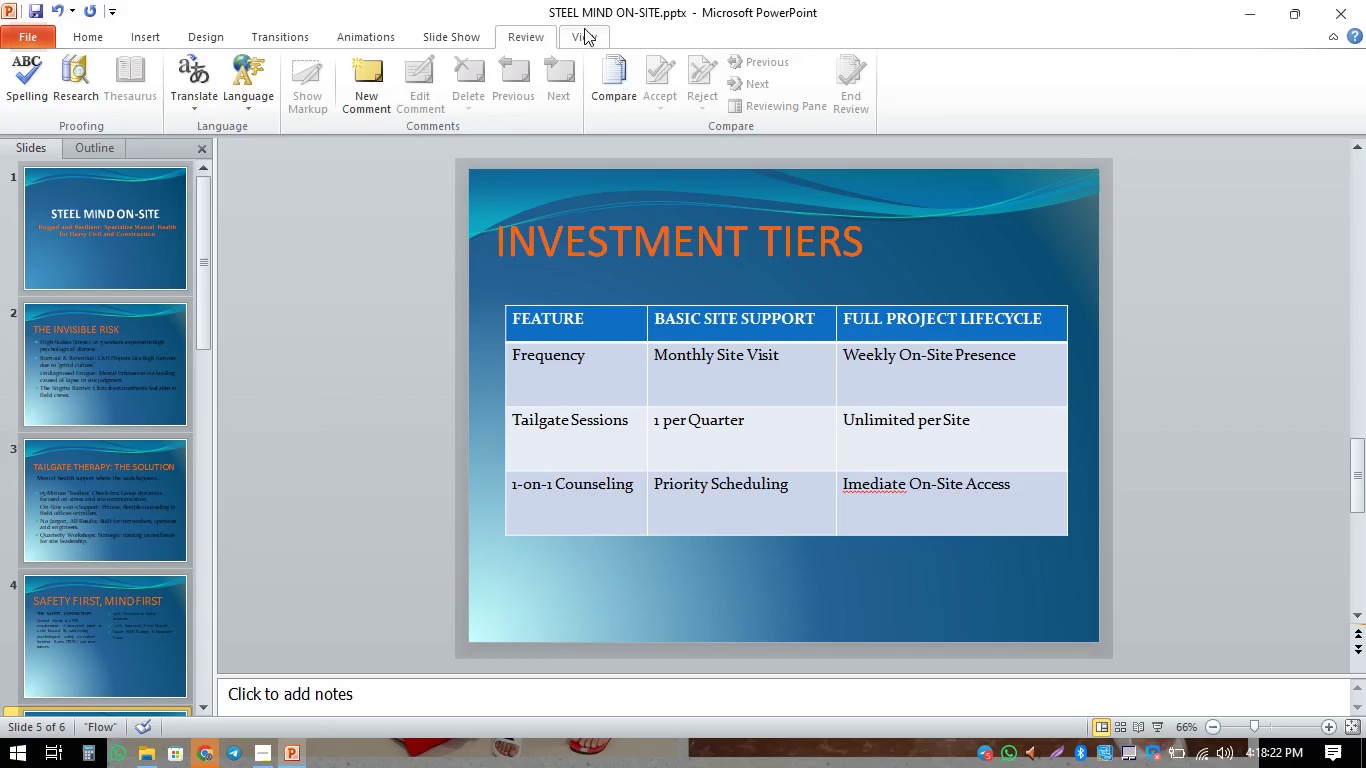 
double_click([584, 28])
 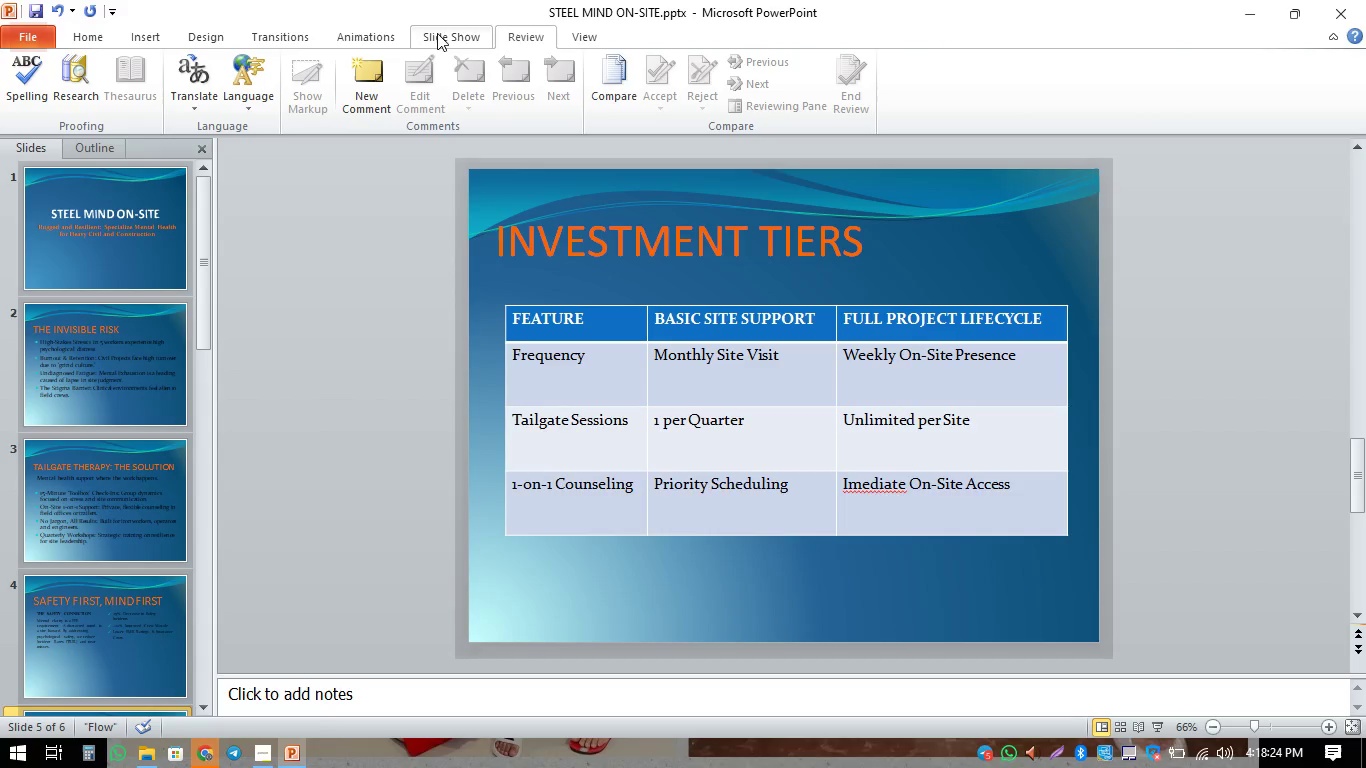 
left_click([434, 37])
 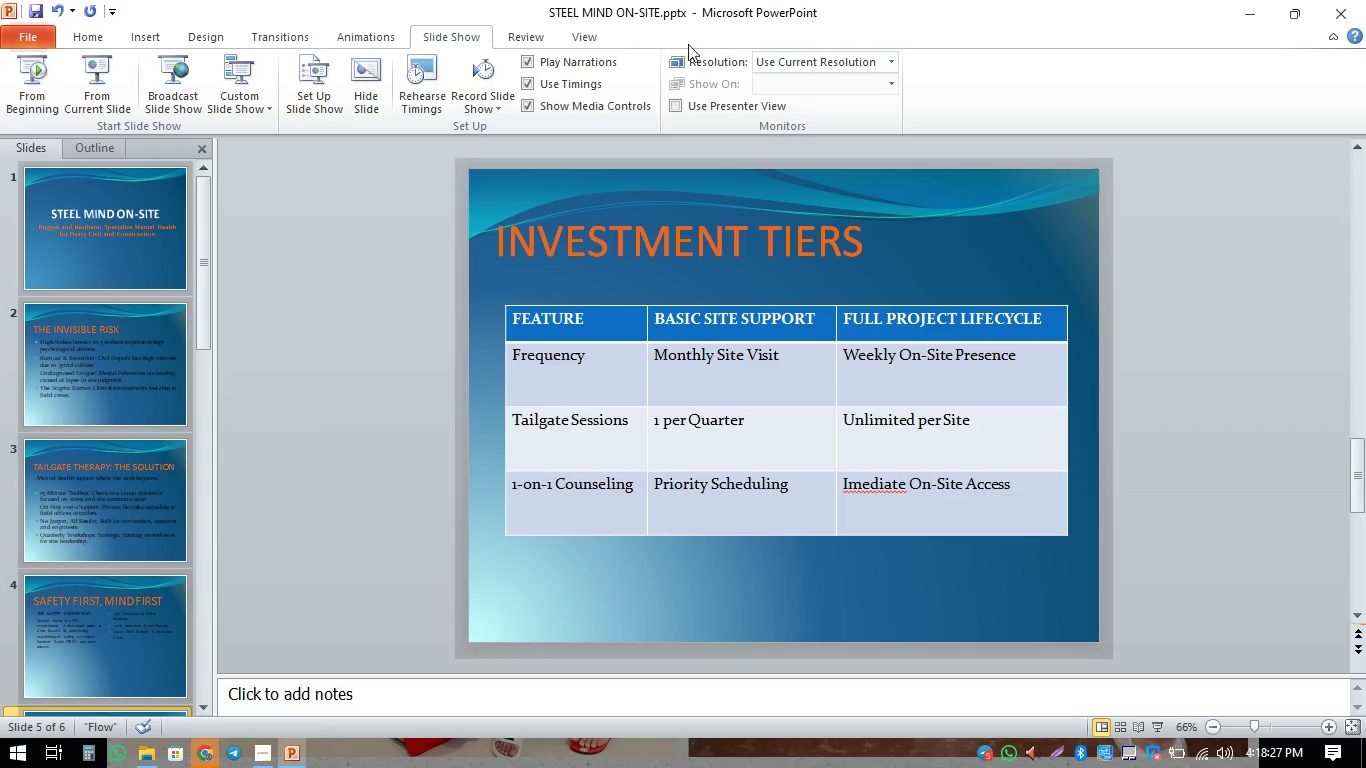 
left_click([849, 60])
 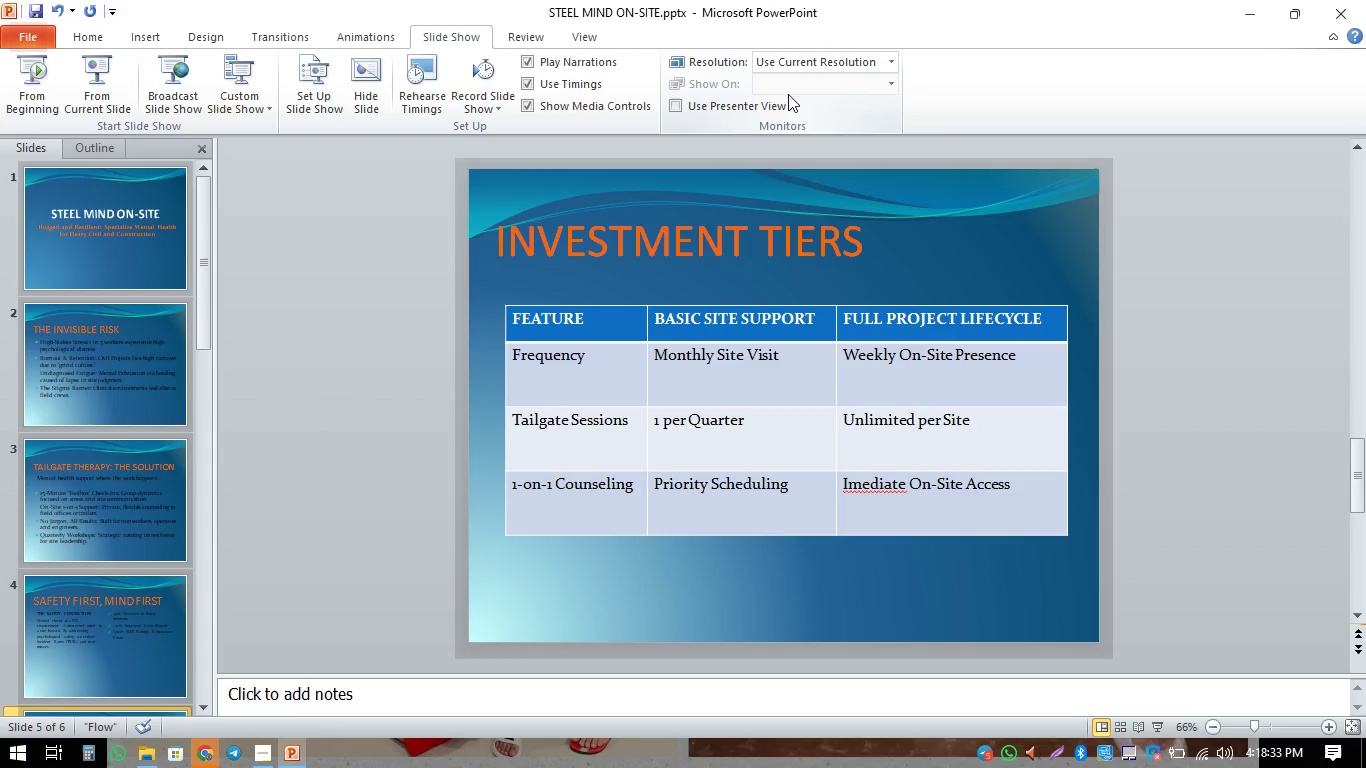 
wait(7.31)
 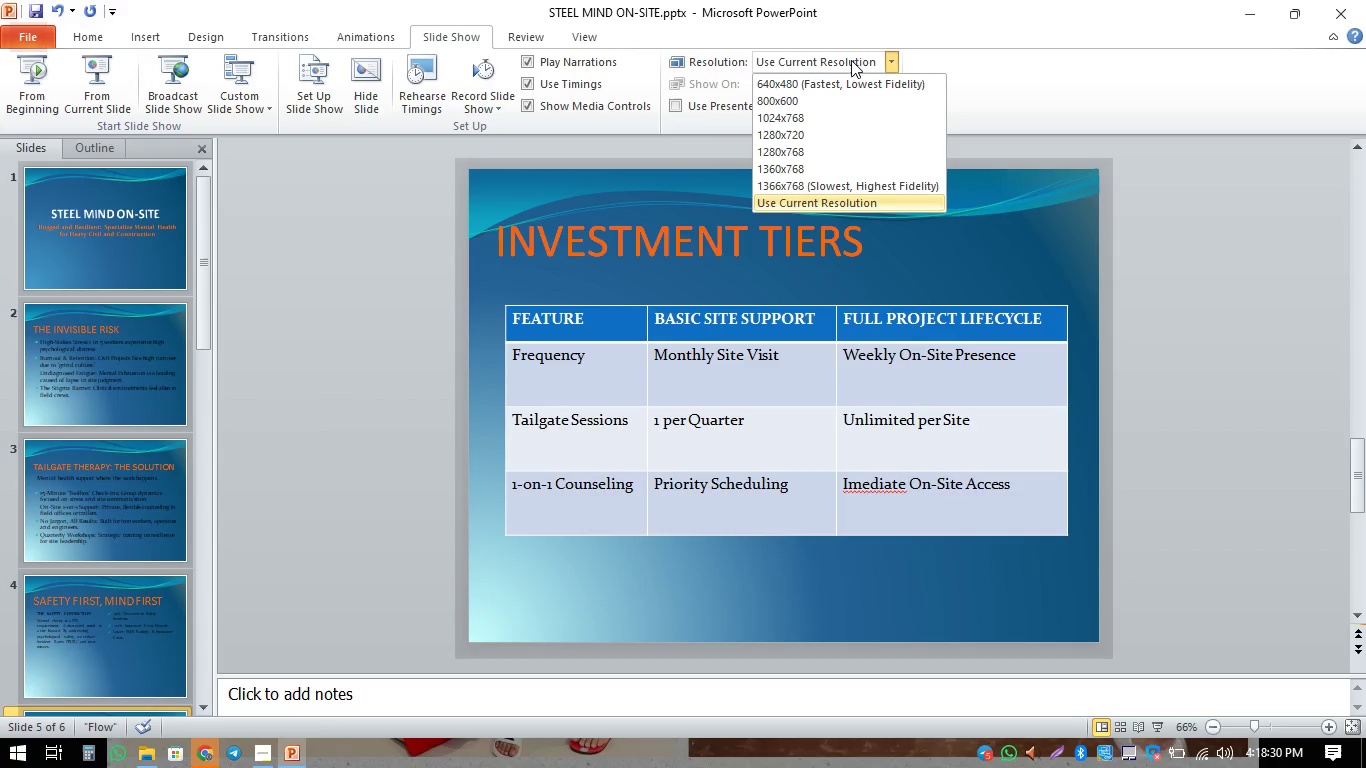 
left_click_drag(start_coordinate=[544, 32], to_coordinate=[526, 32])
 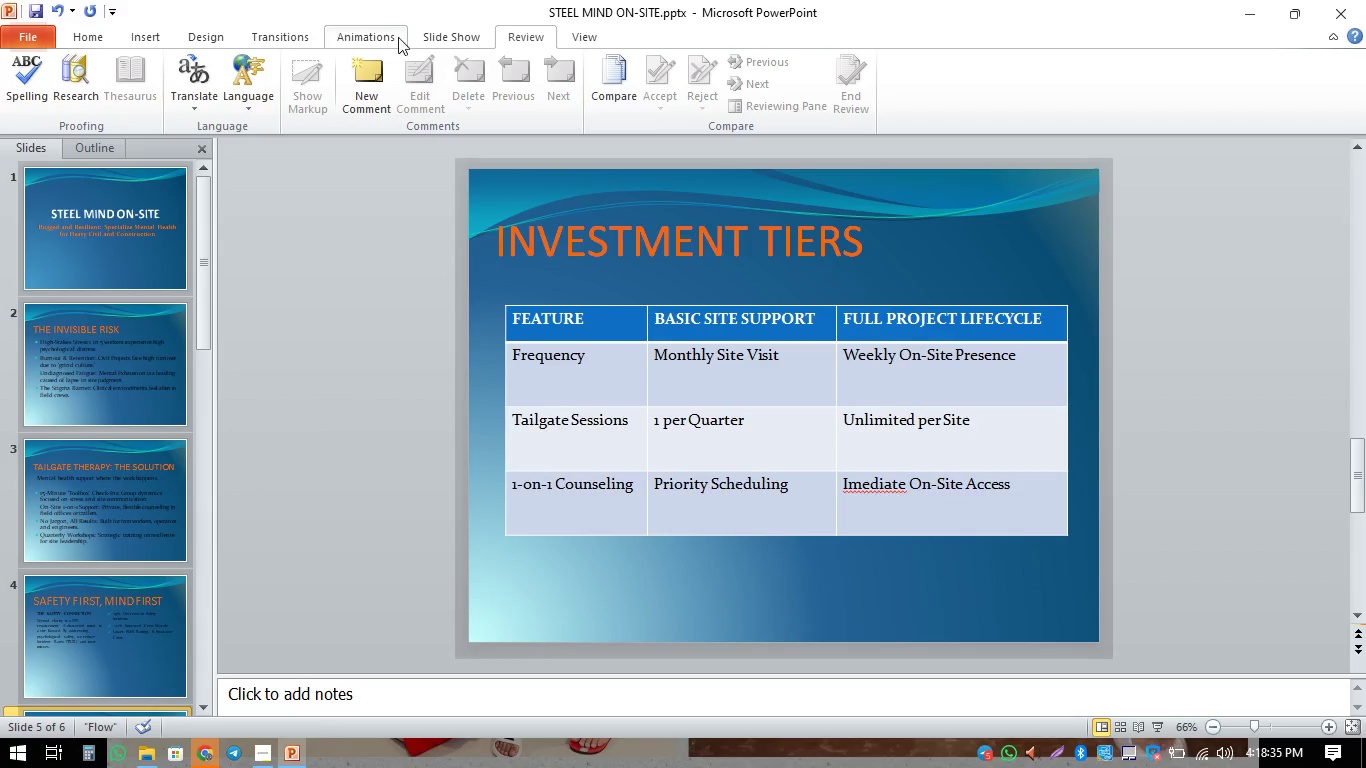 
left_click([391, 34])
 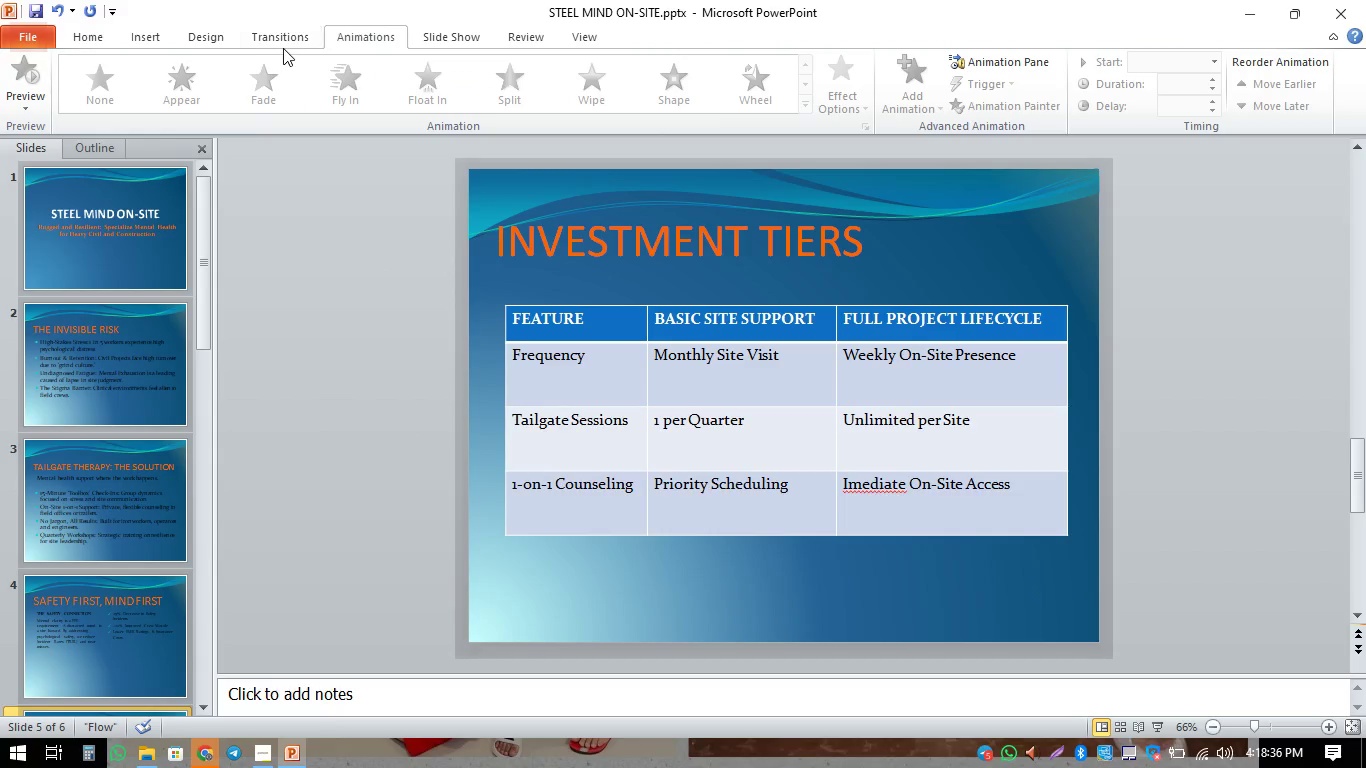 
left_click([289, 38])
 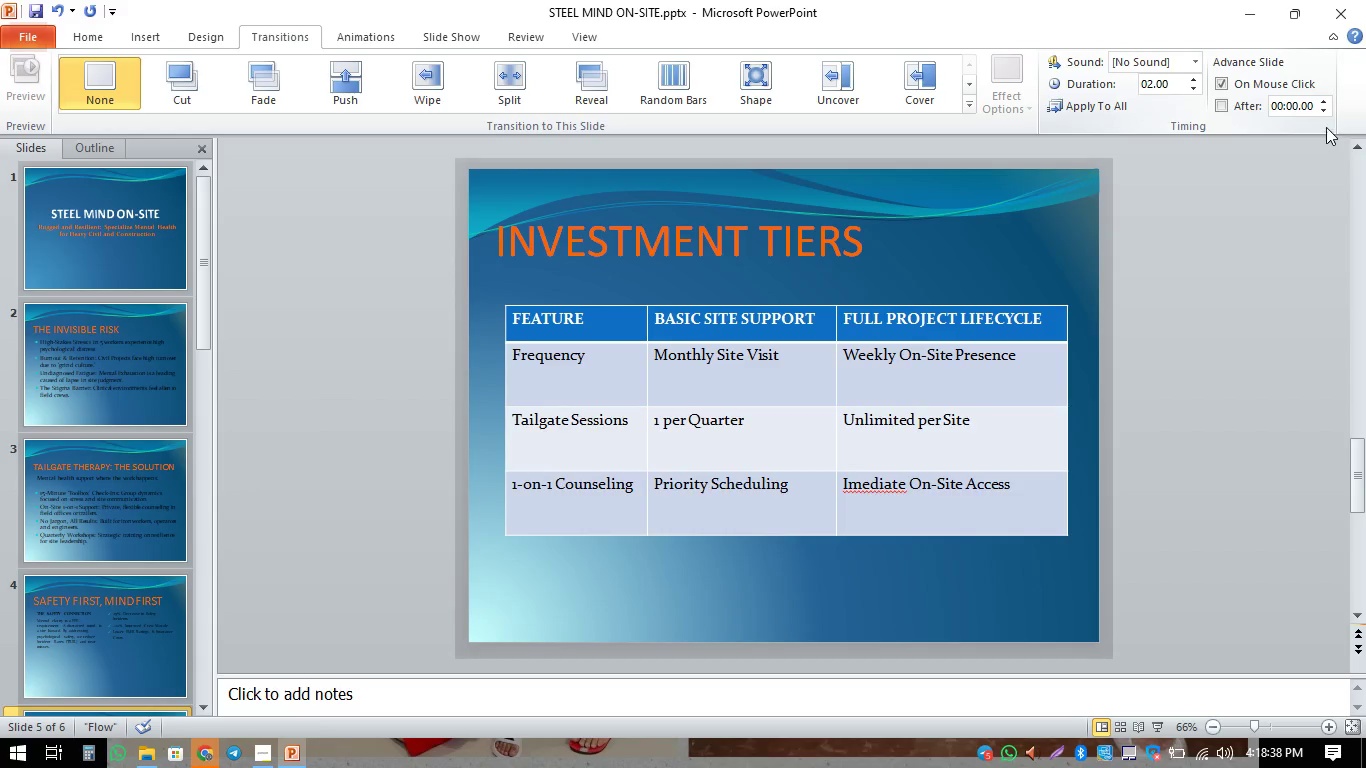 
mouse_move([1284, 78])
 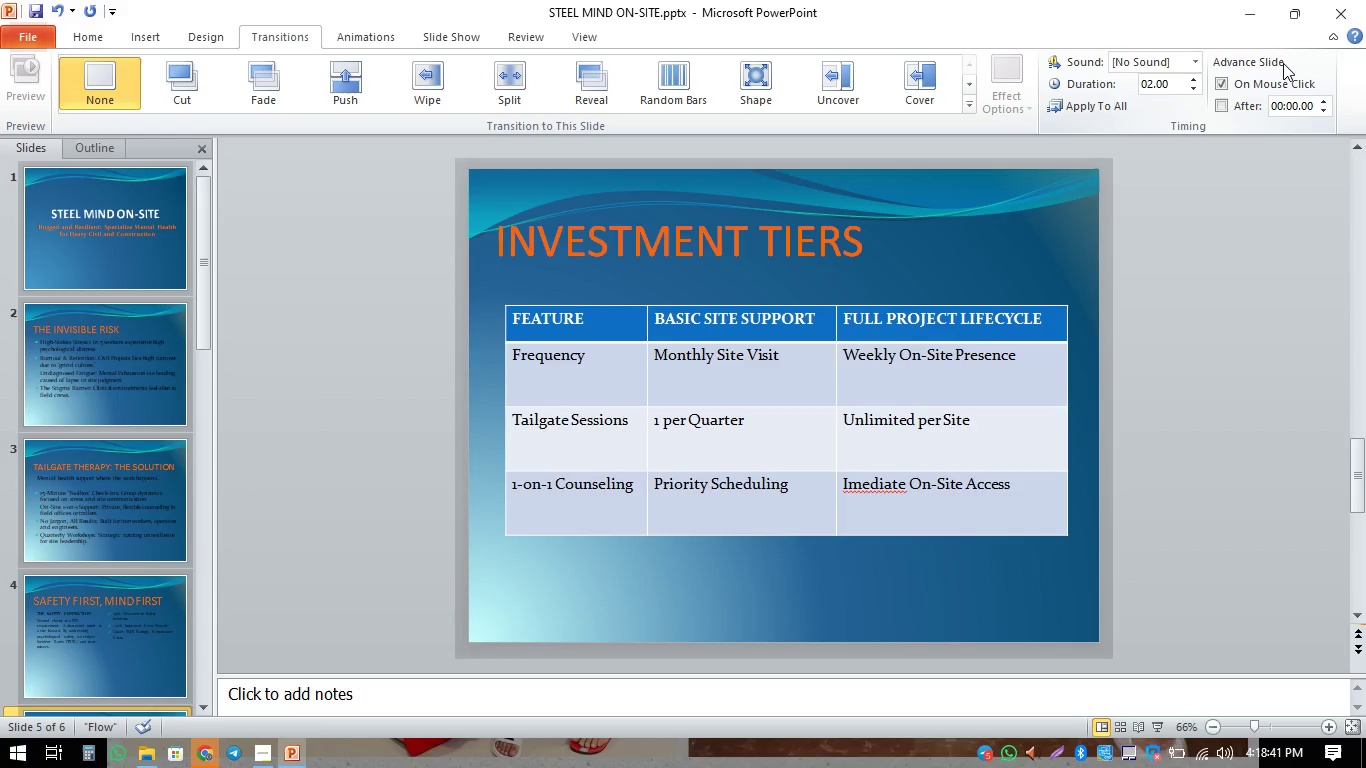 
mouse_move([1297, 106])
 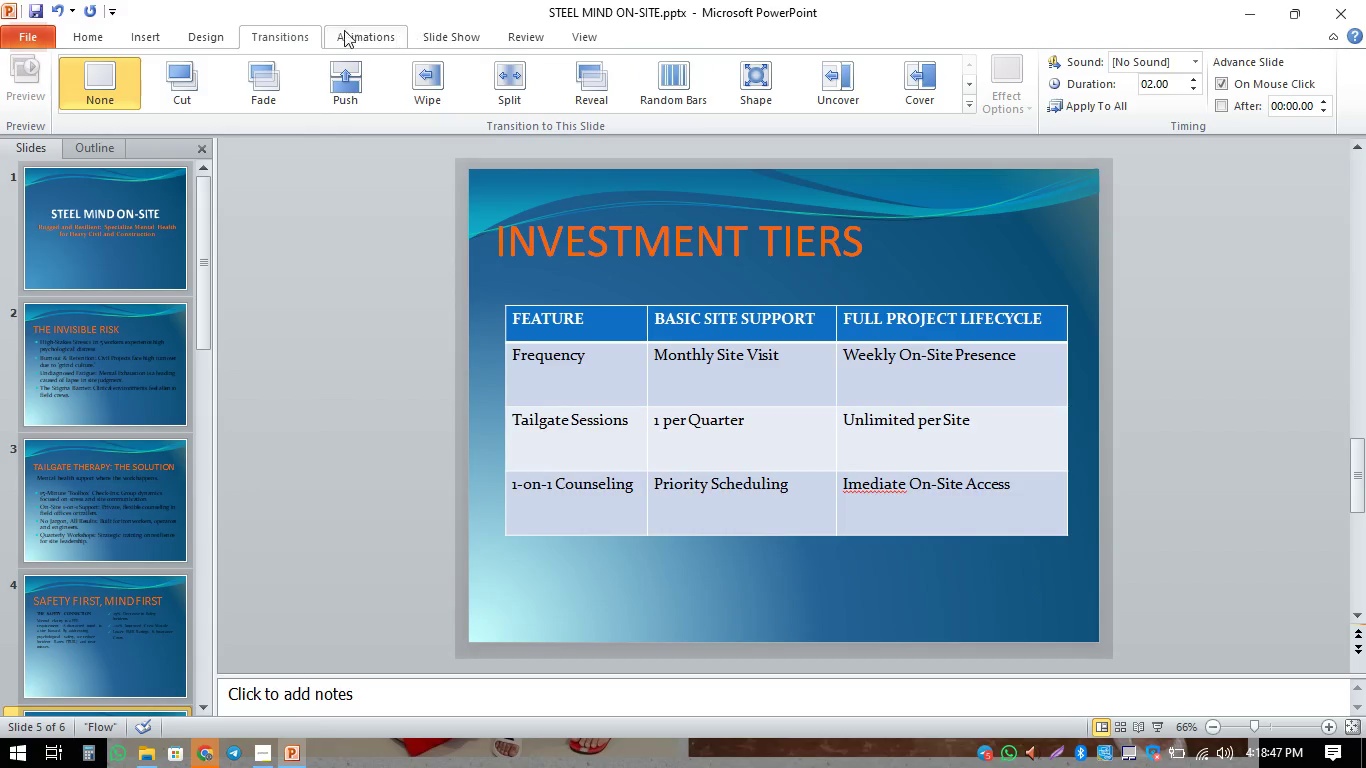 
left_click([216, 42])
 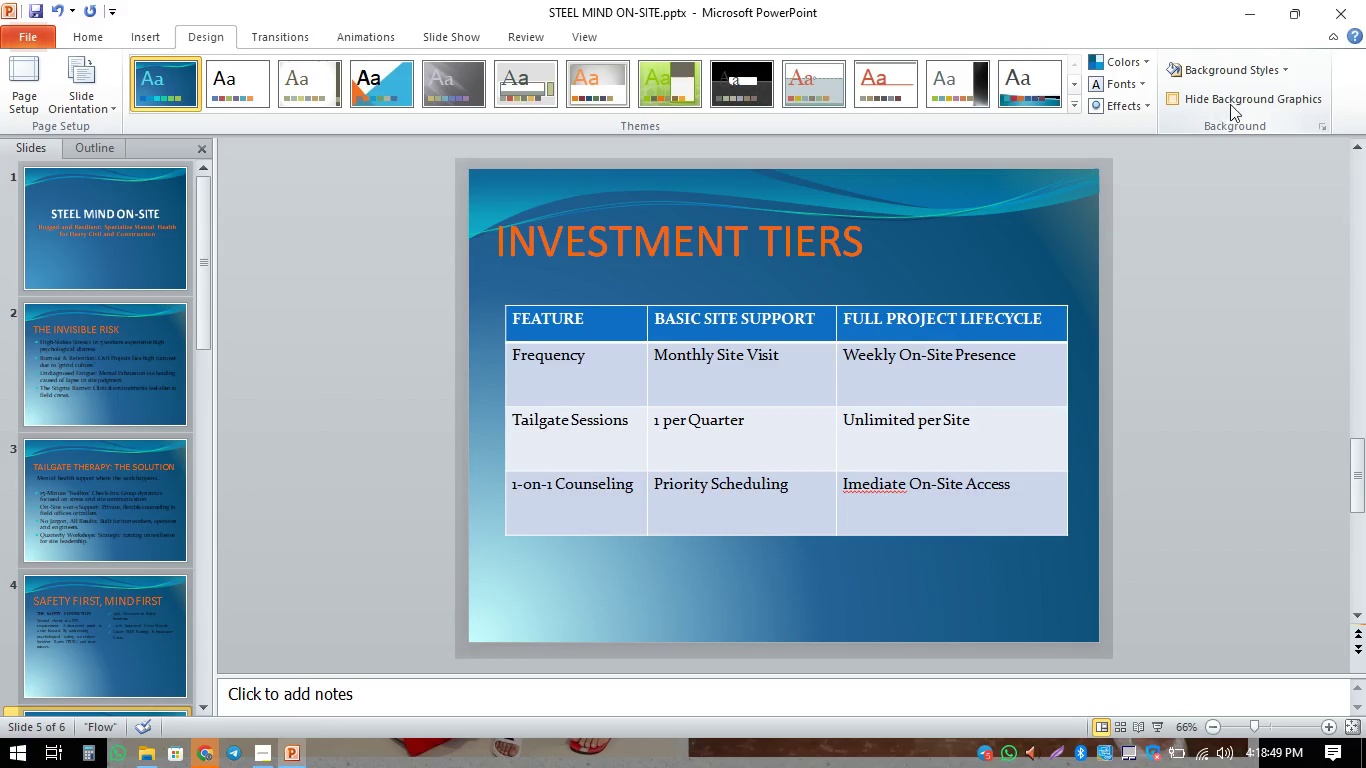 
mouse_move([1300, 128])
 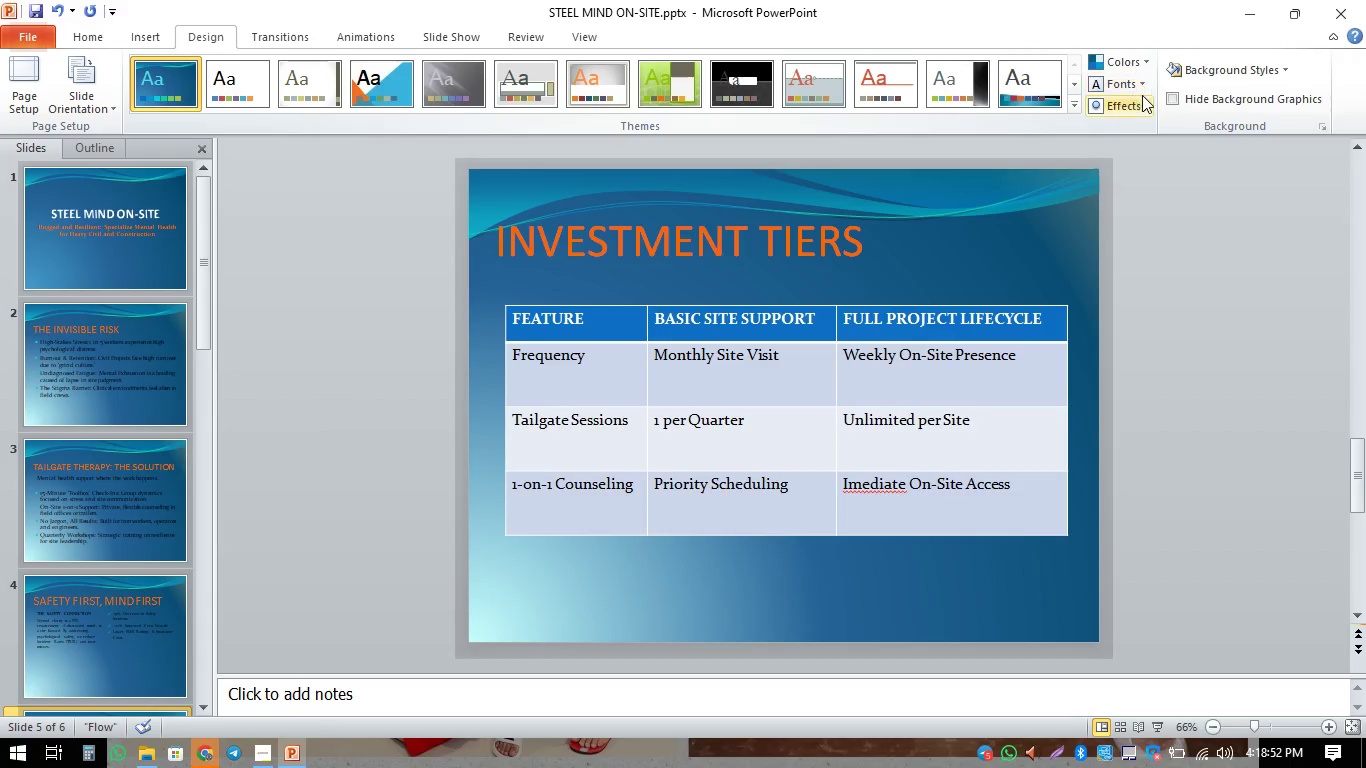 
left_click([1145, 104])
 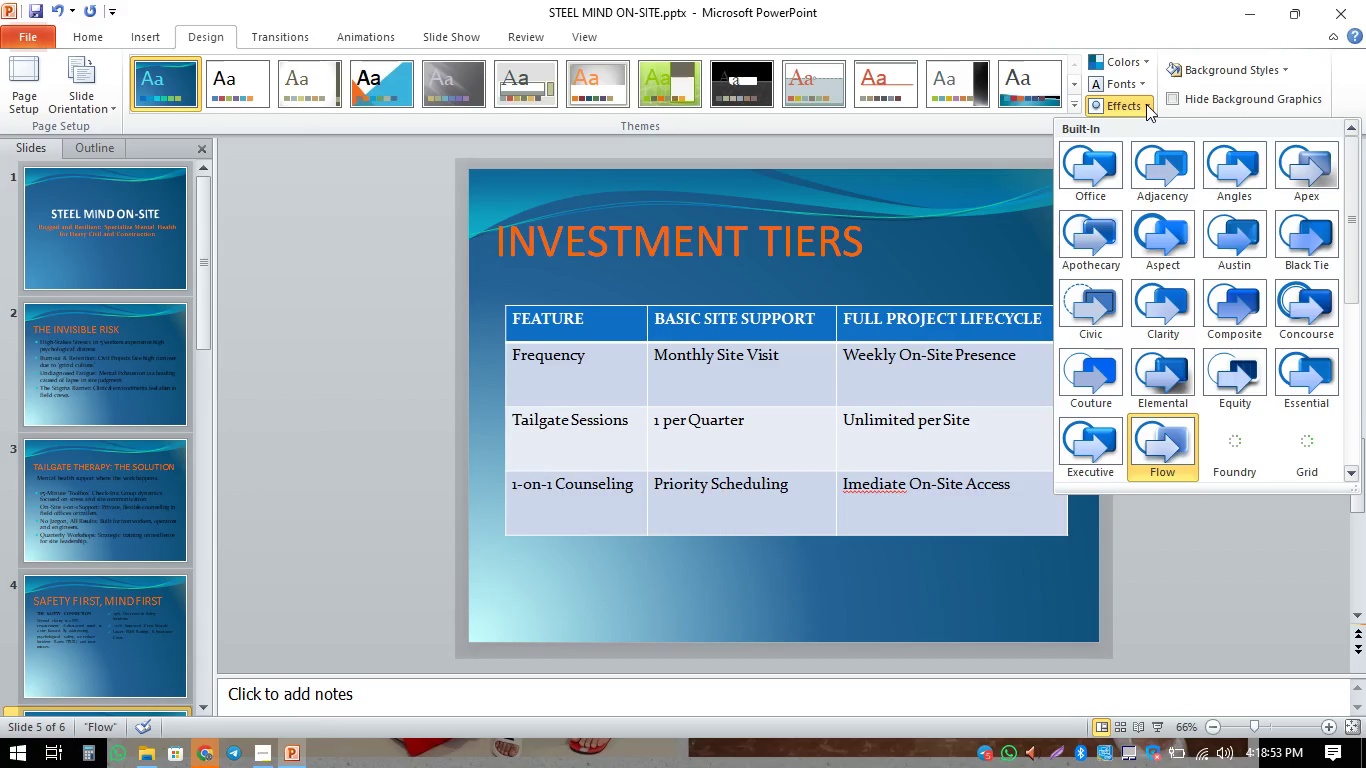 
left_click([1146, 104])
 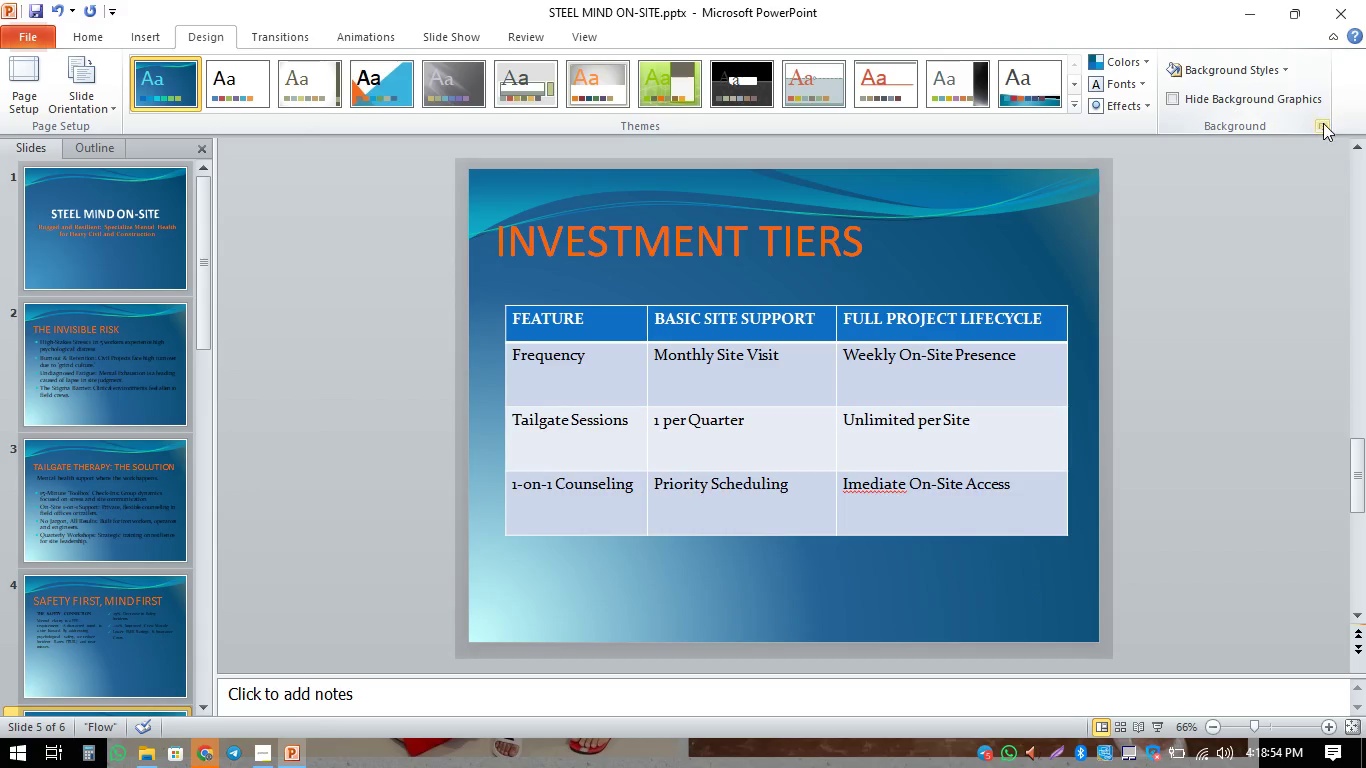 
left_click([1323, 123])
 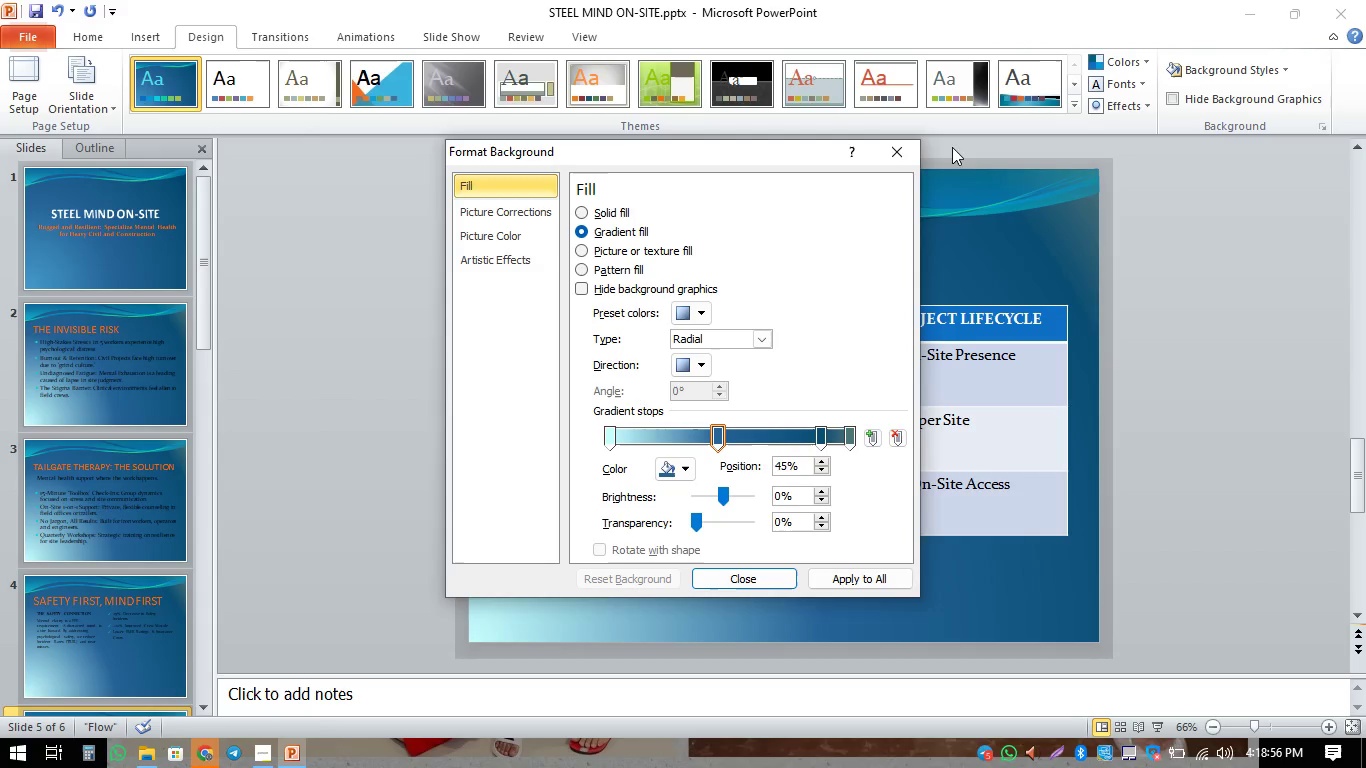 
left_click([899, 148])
 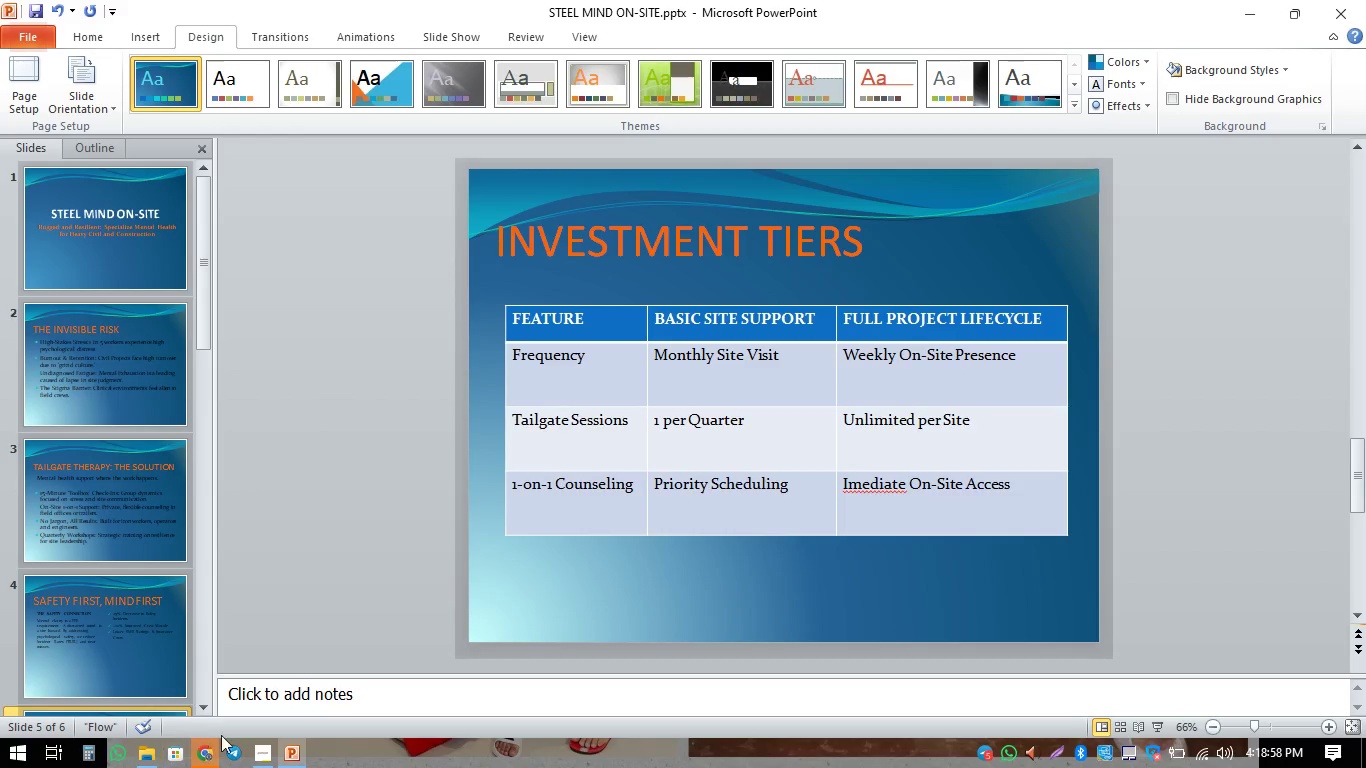 
left_click([259, 747])